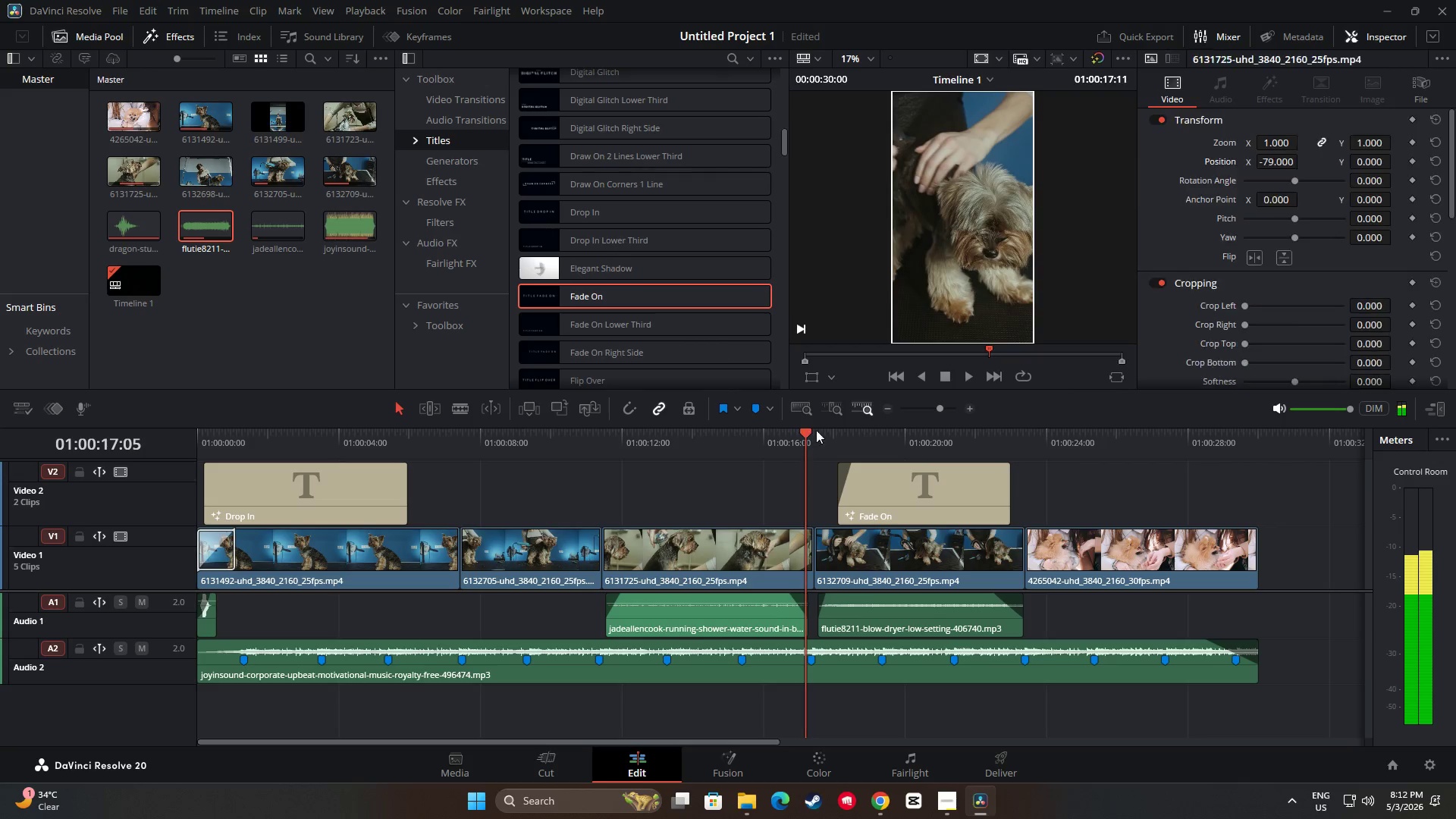 
key(Space)
 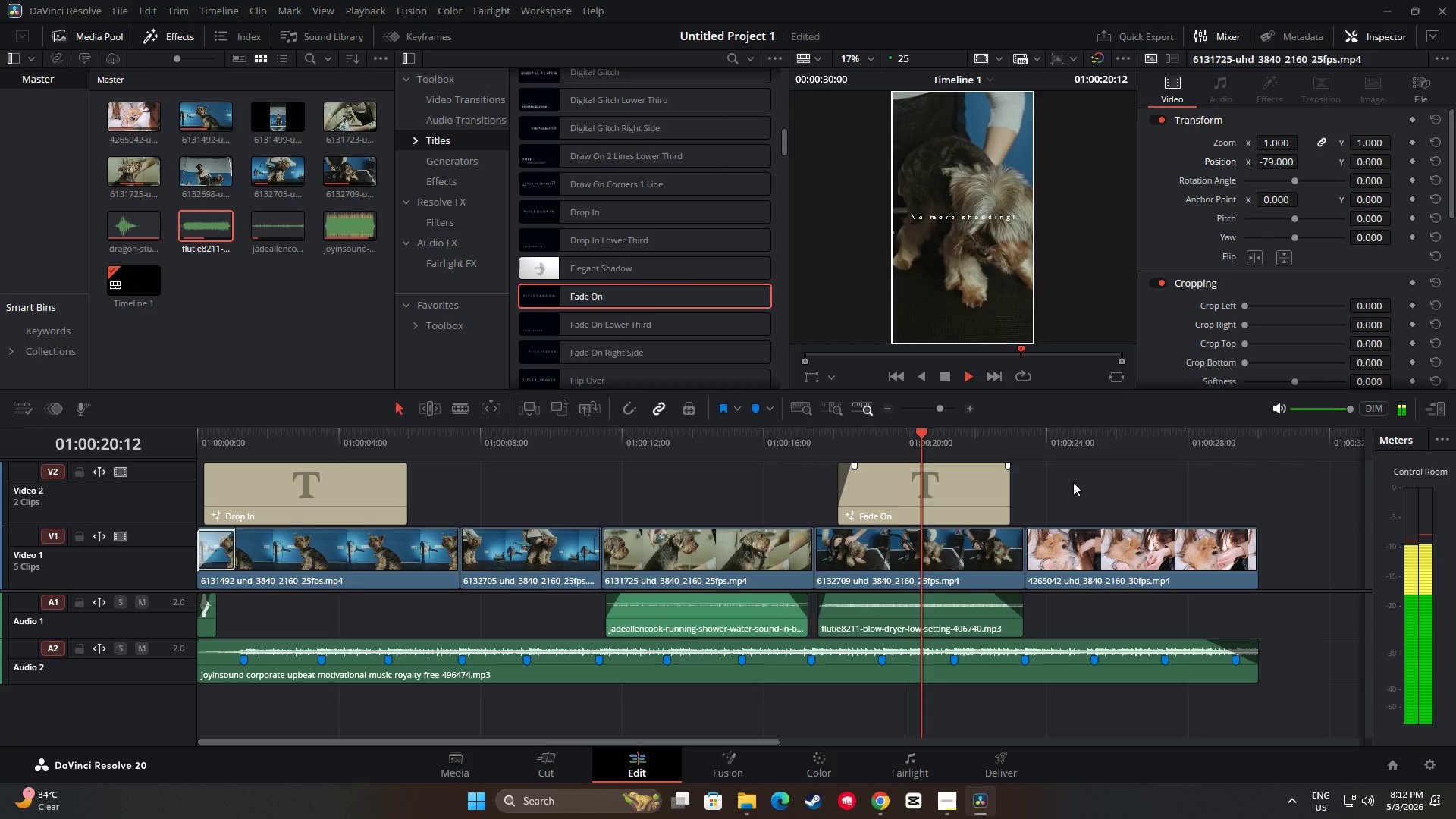 
key(Space)
 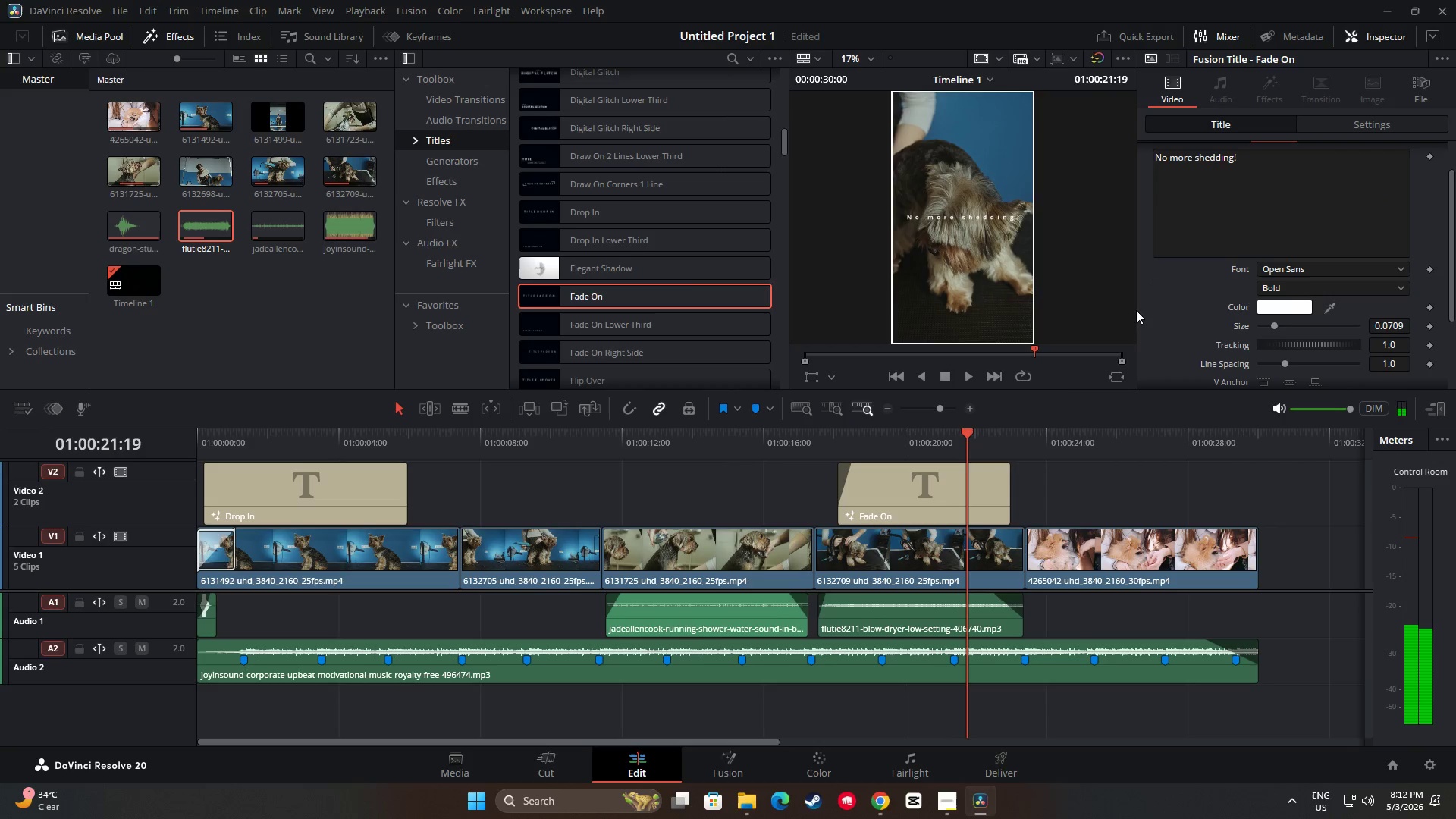 
left_click([940, 491])
 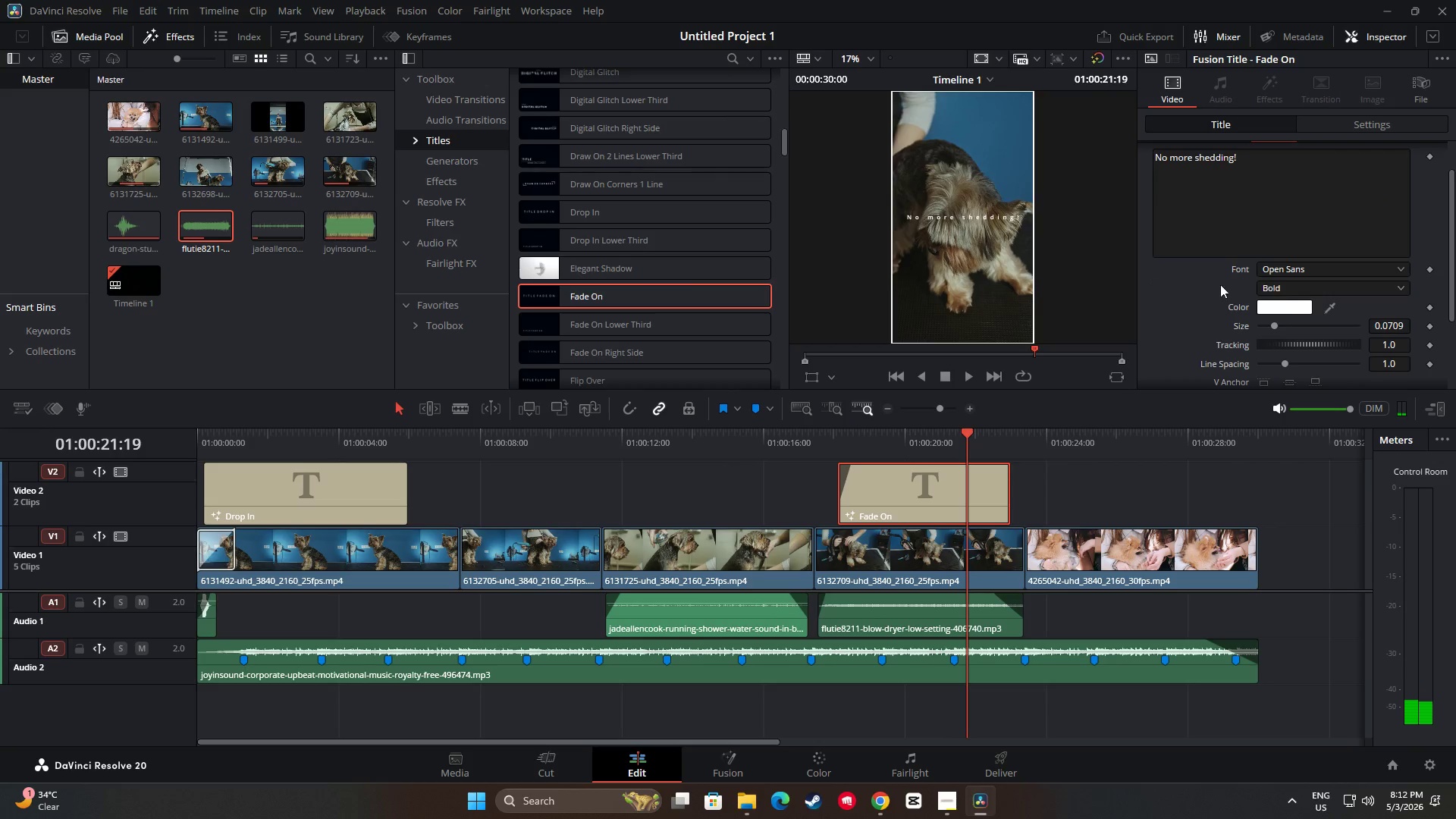 
left_click([1291, 289])
 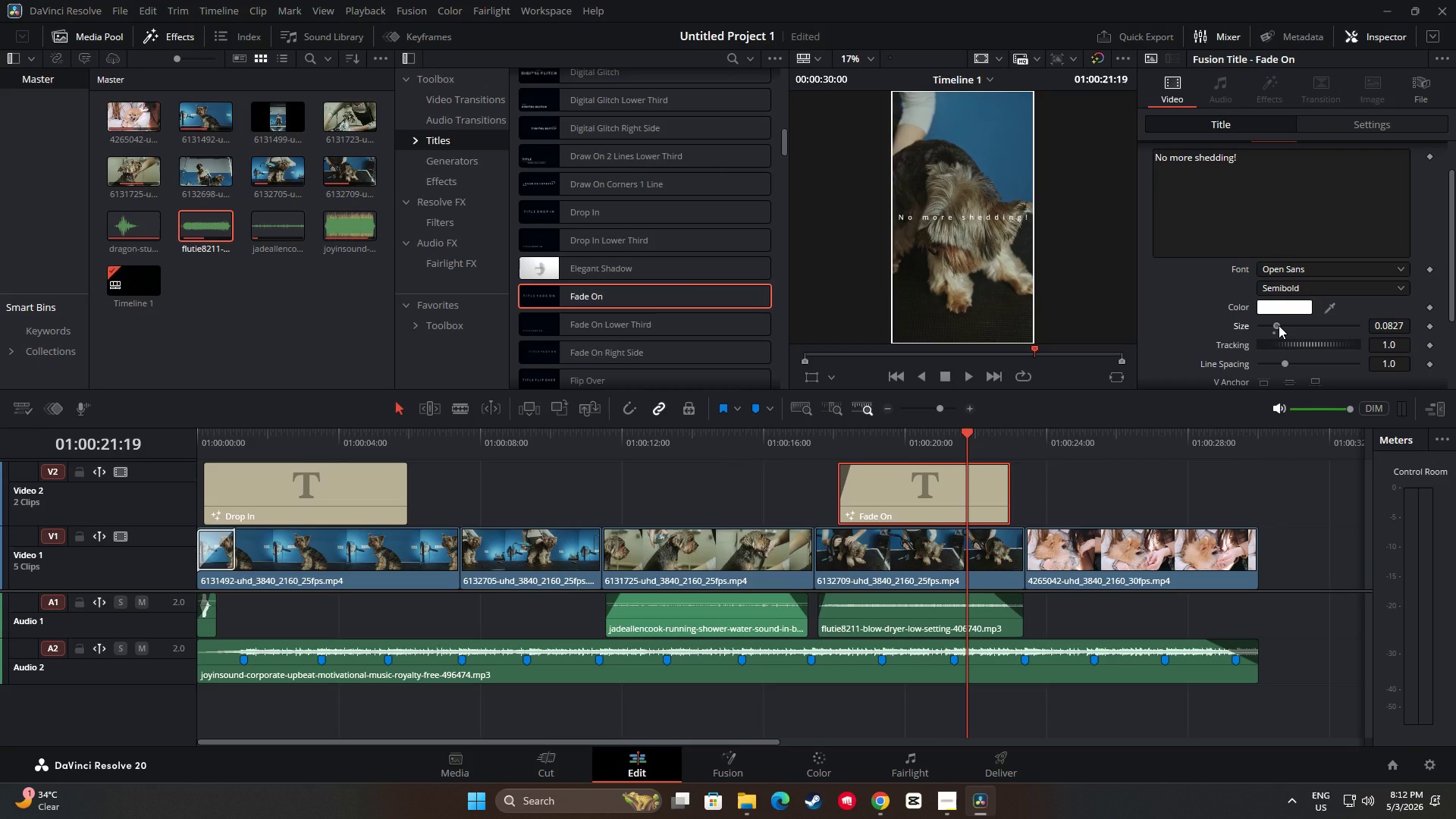 
wait(5.7)
 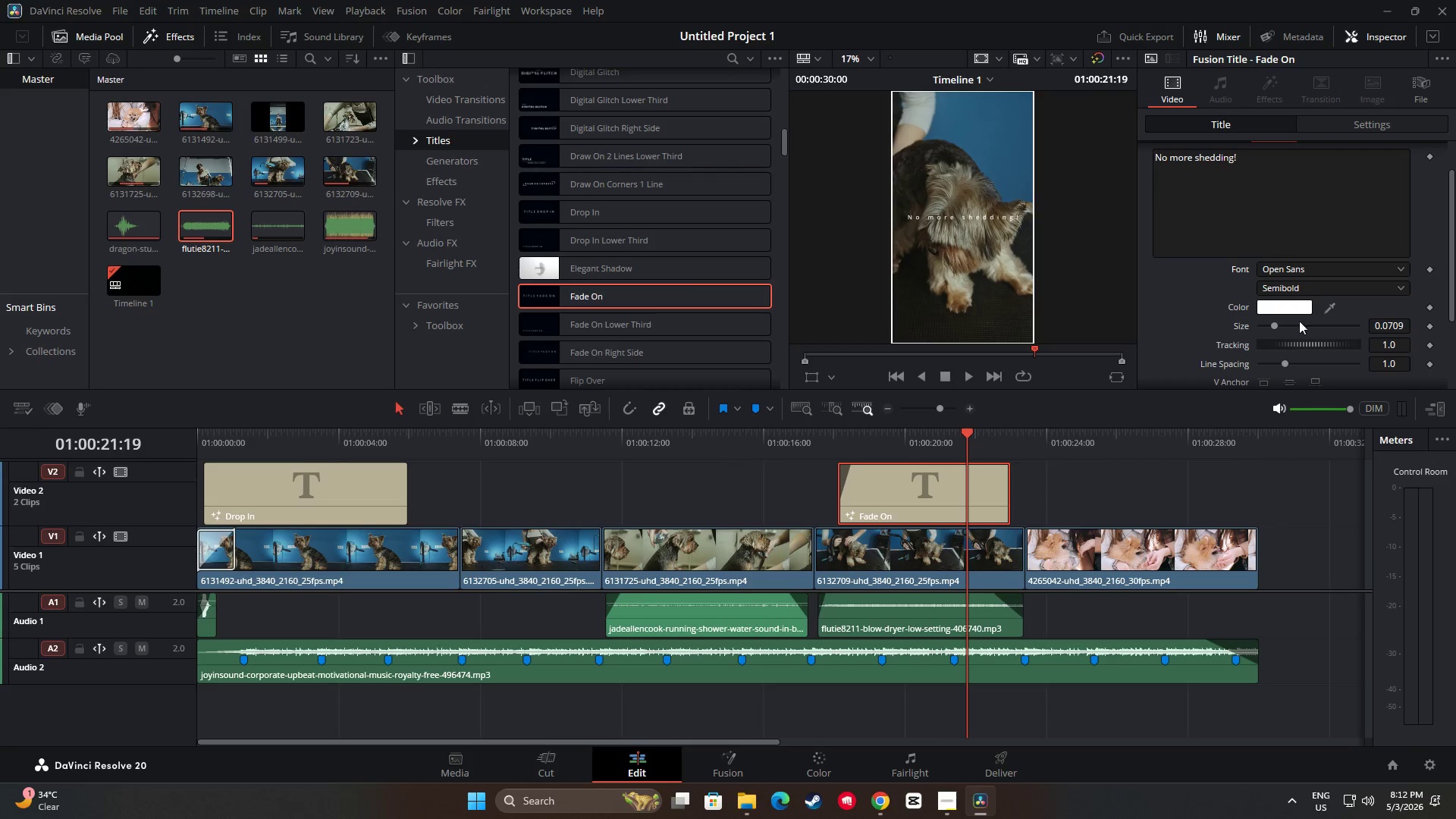 
left_click_drag(start_coordinate=[963, 433], to_coordinate=[811, 438])
 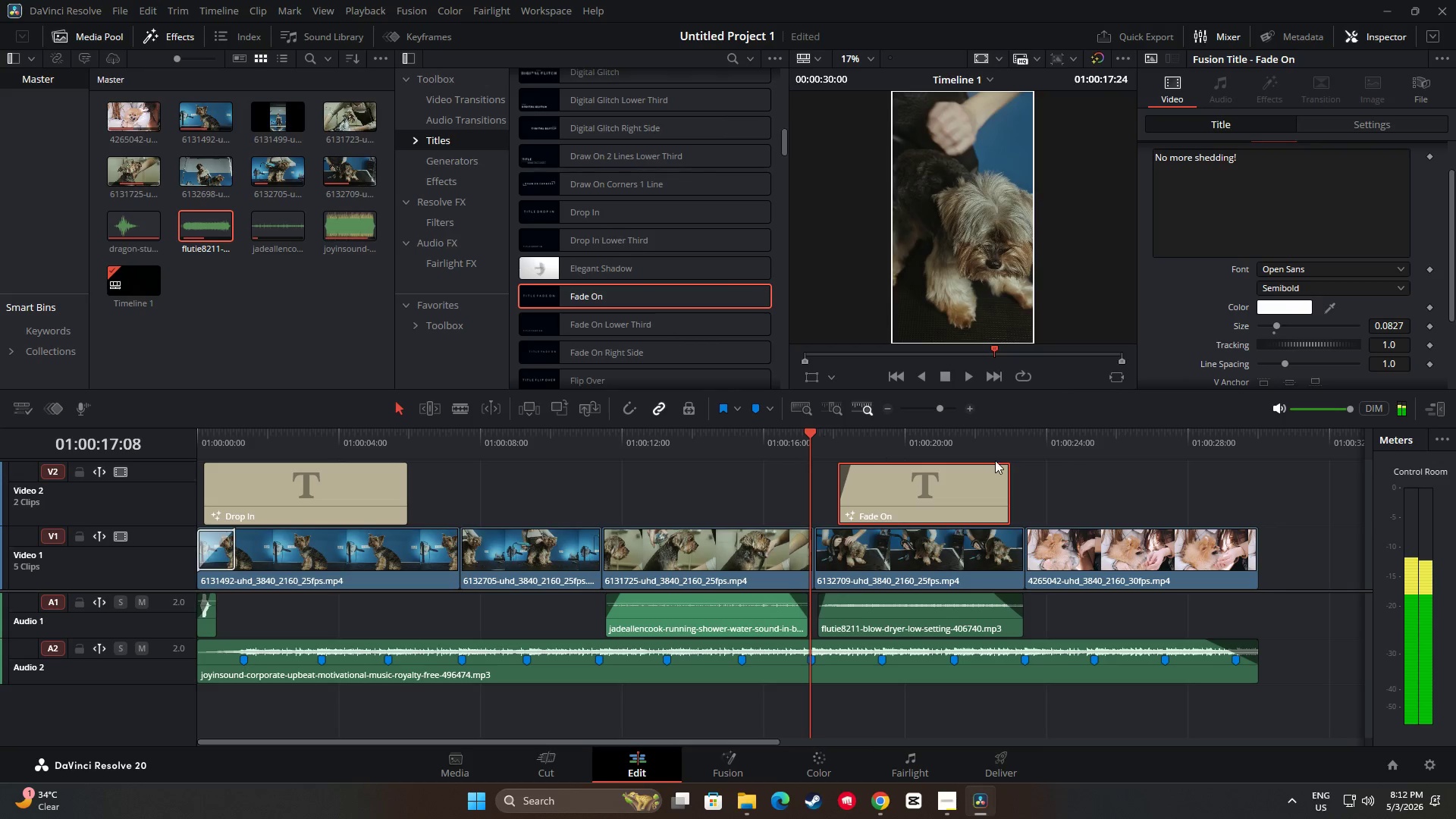 
key(Space)
 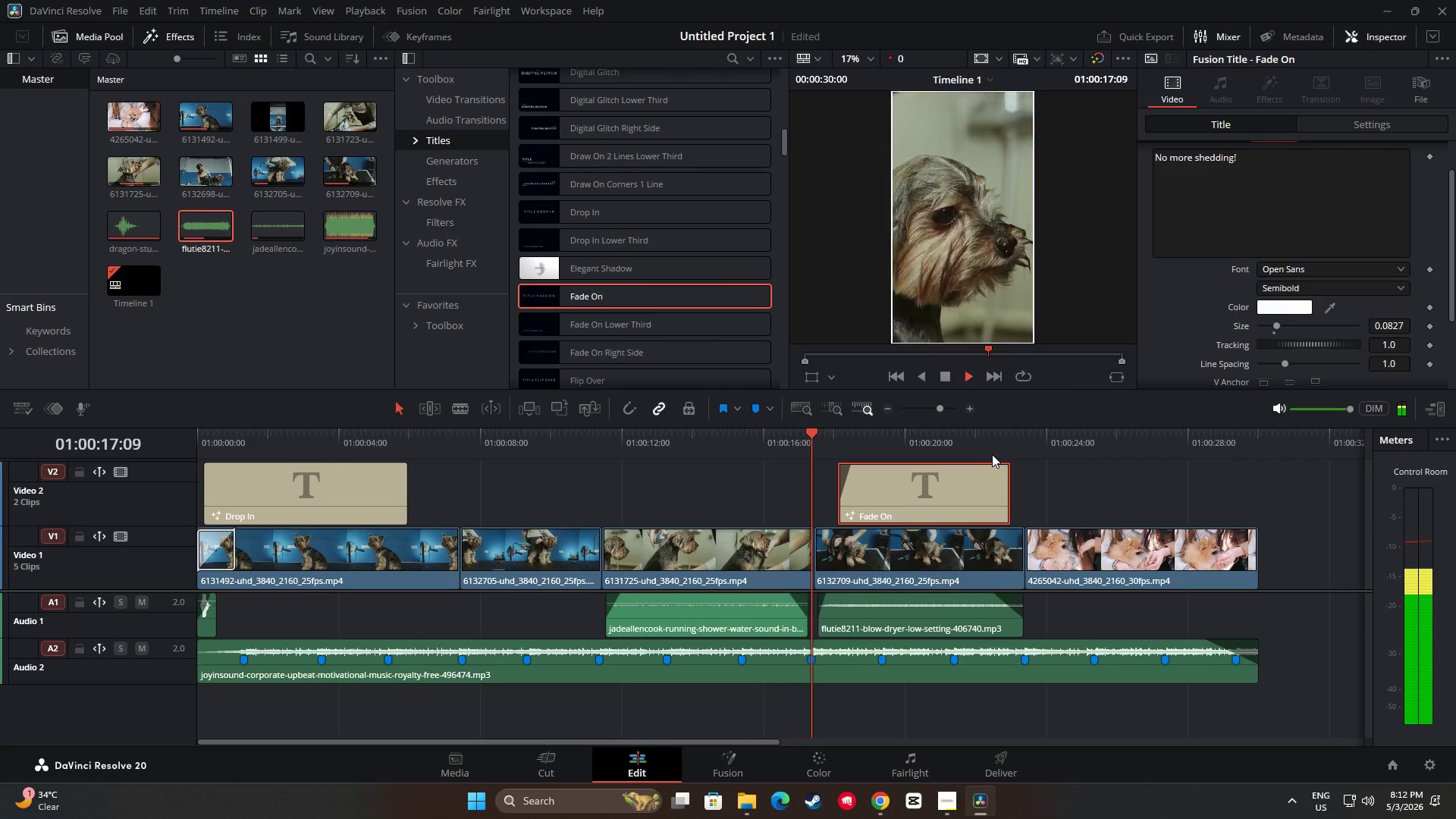 
key(Space)
 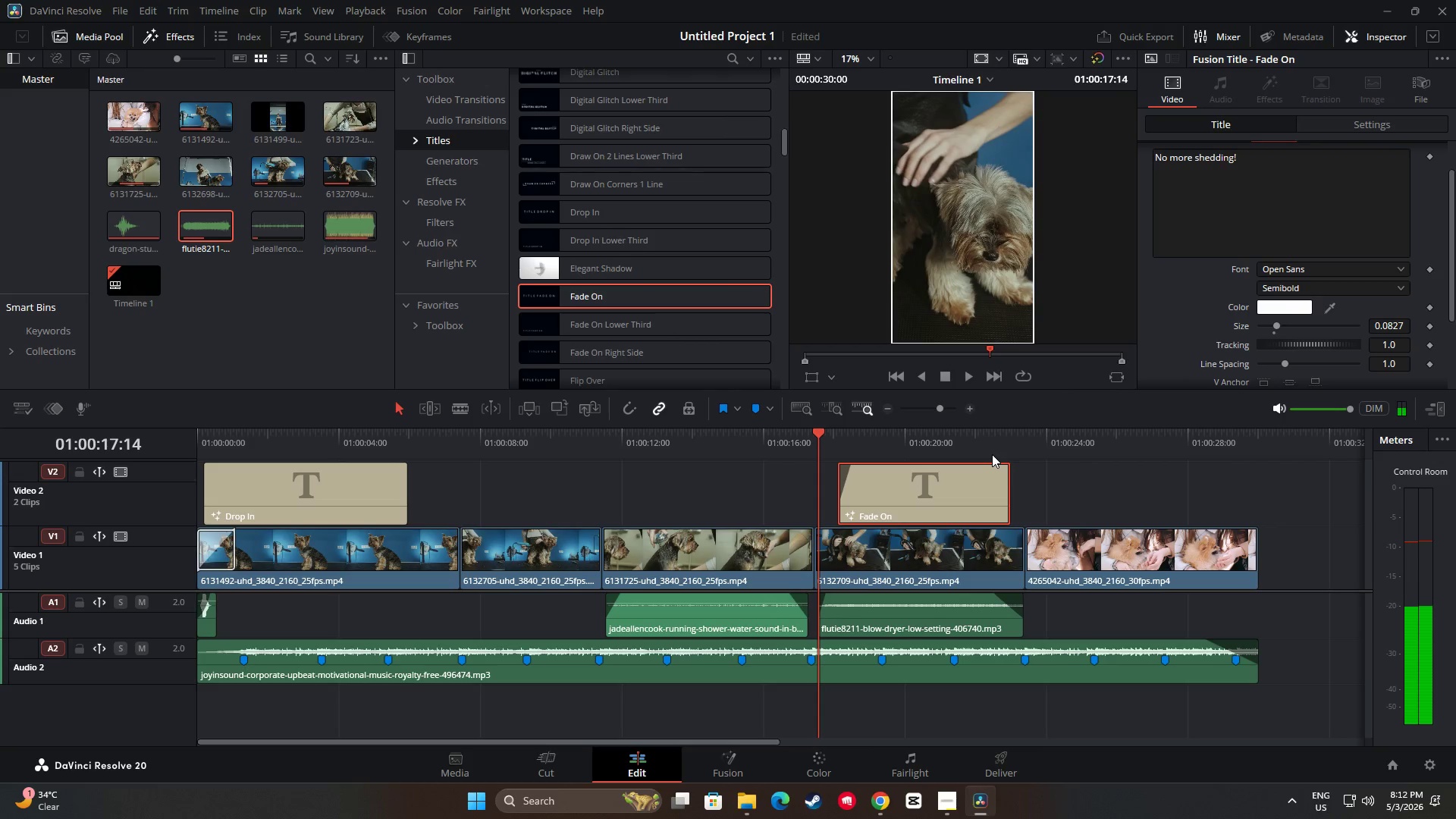 
key(Space)
 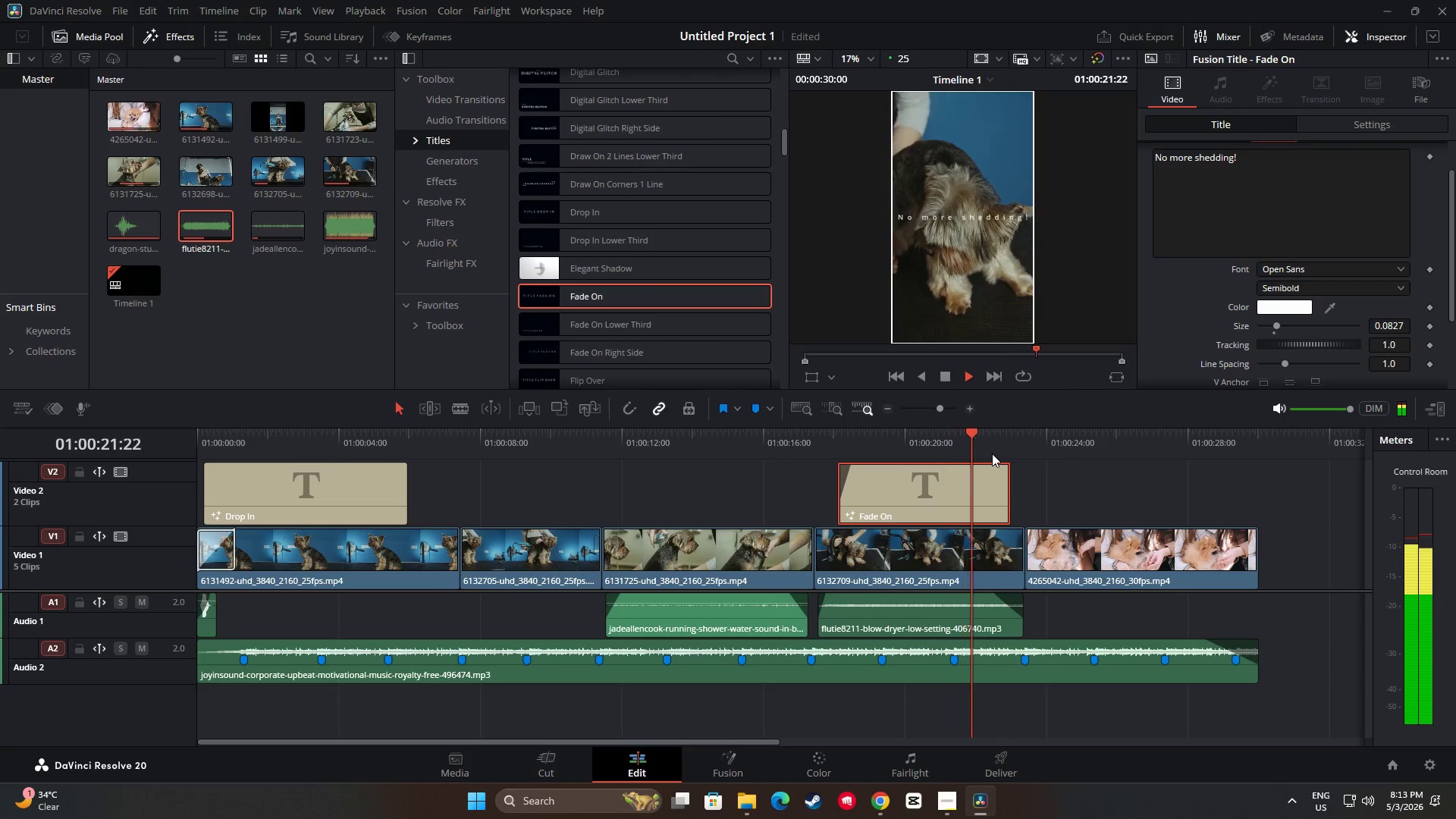 
wait(5.78)
 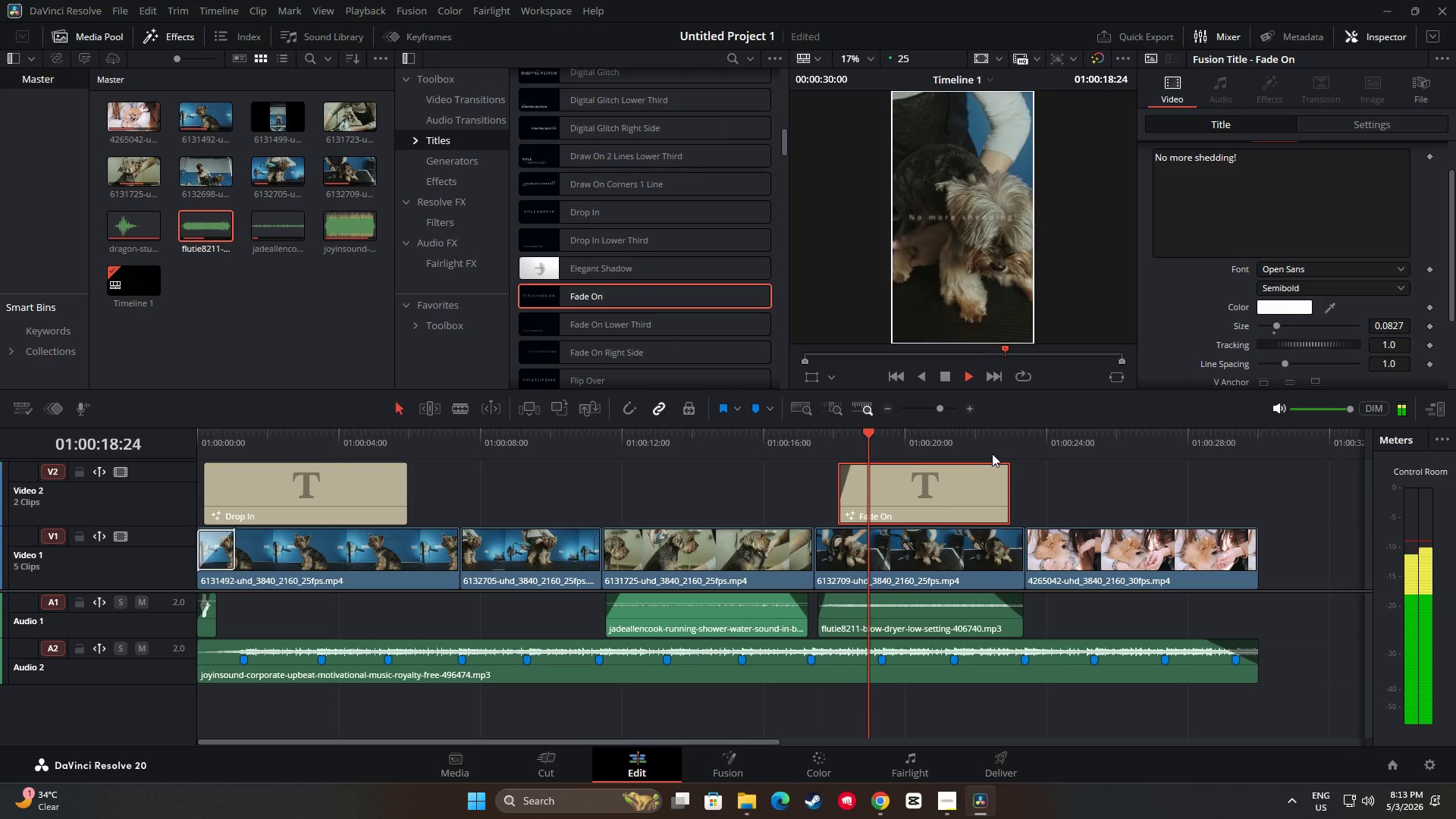 
key(Space)
 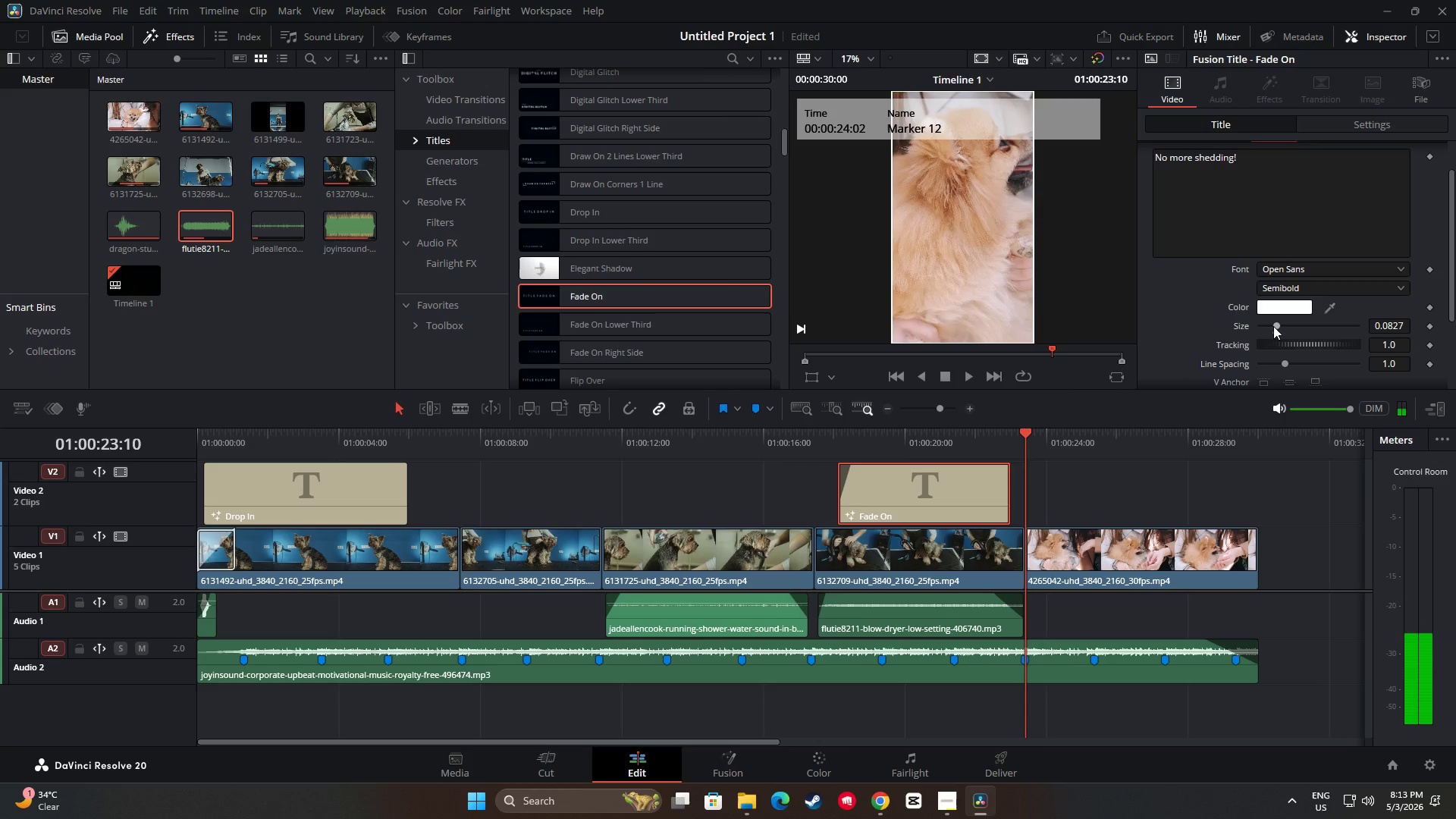 
key(Space)
 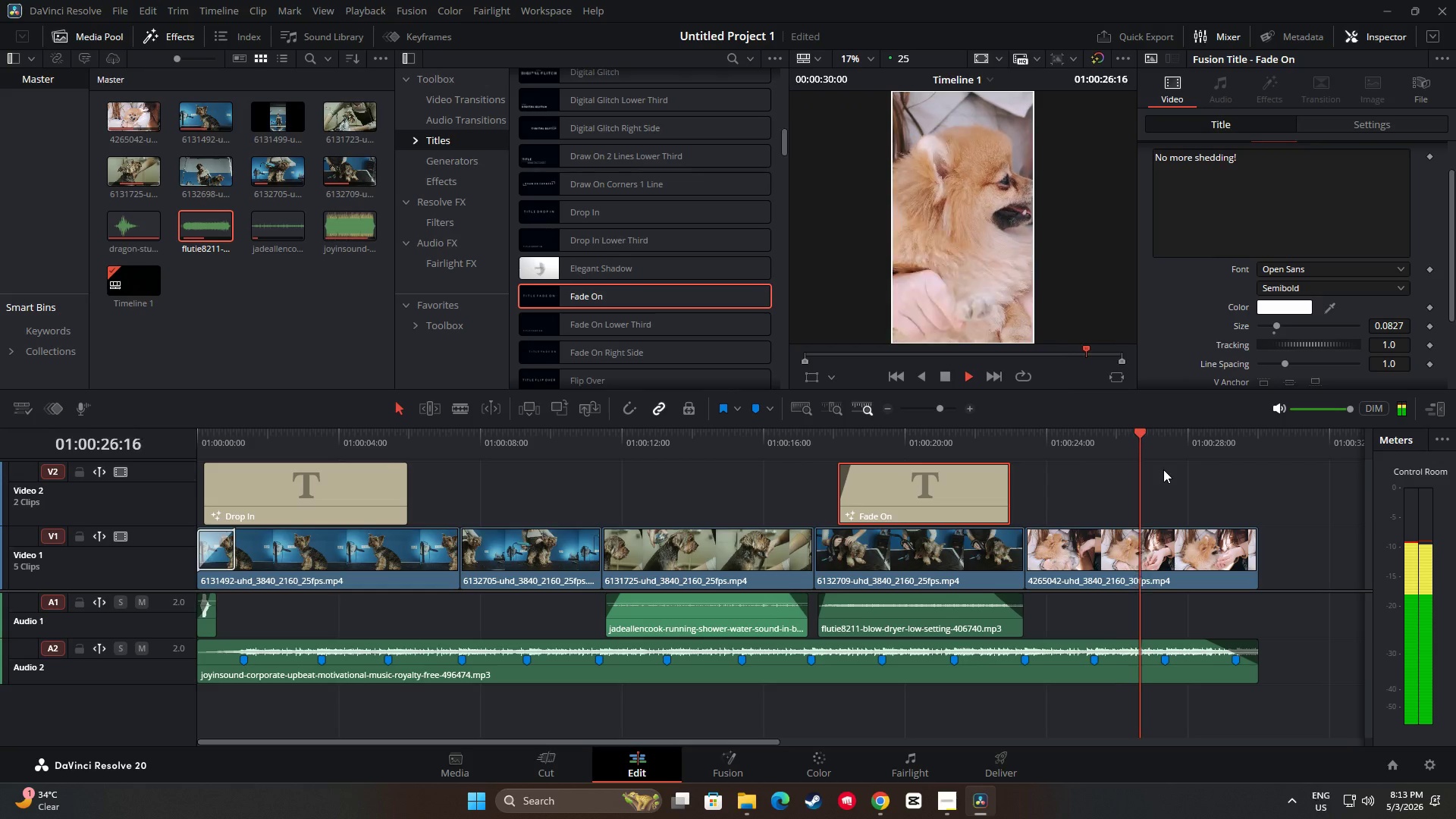 
key(Space)
 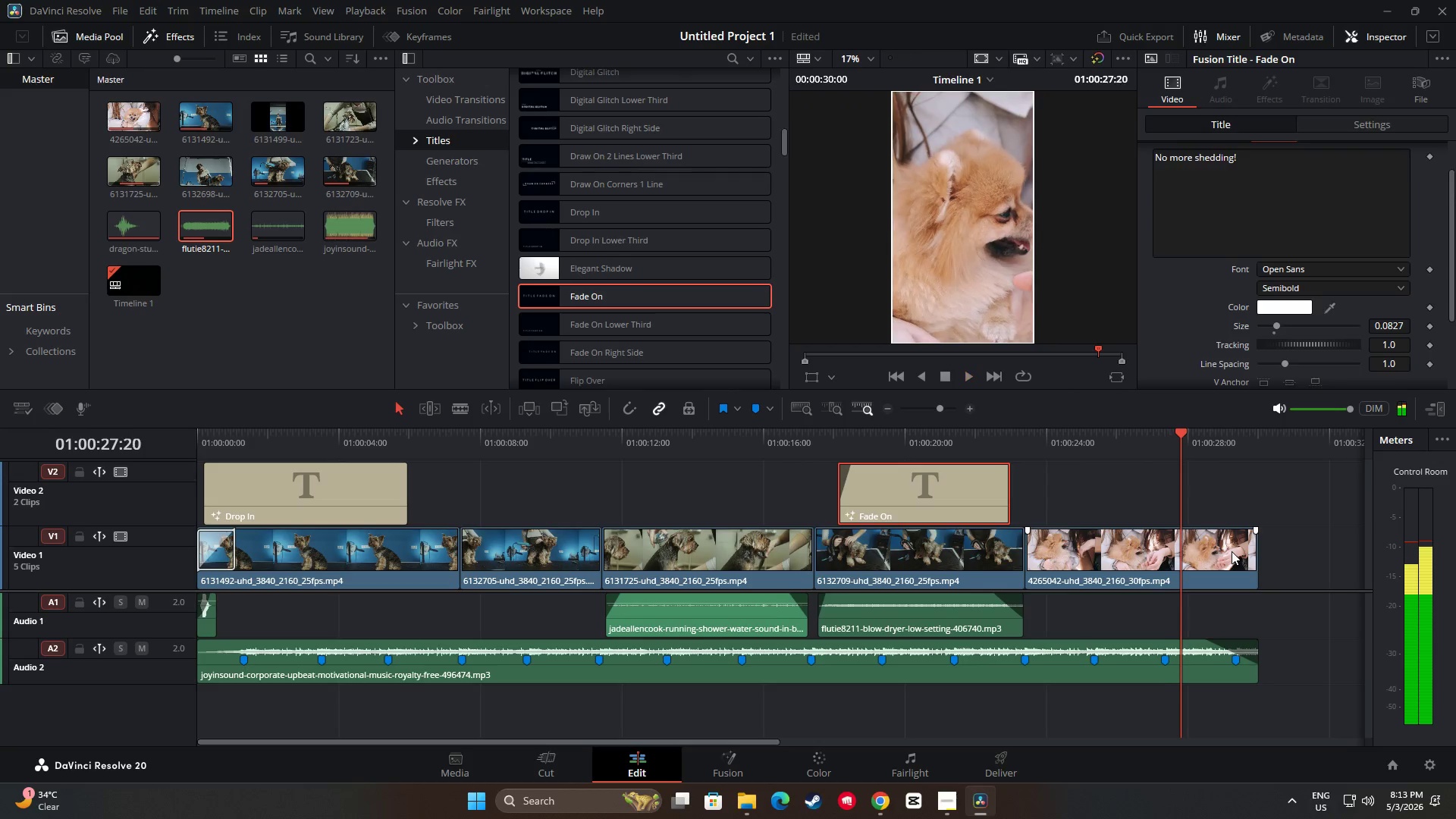 
left_click([1232, 551])
 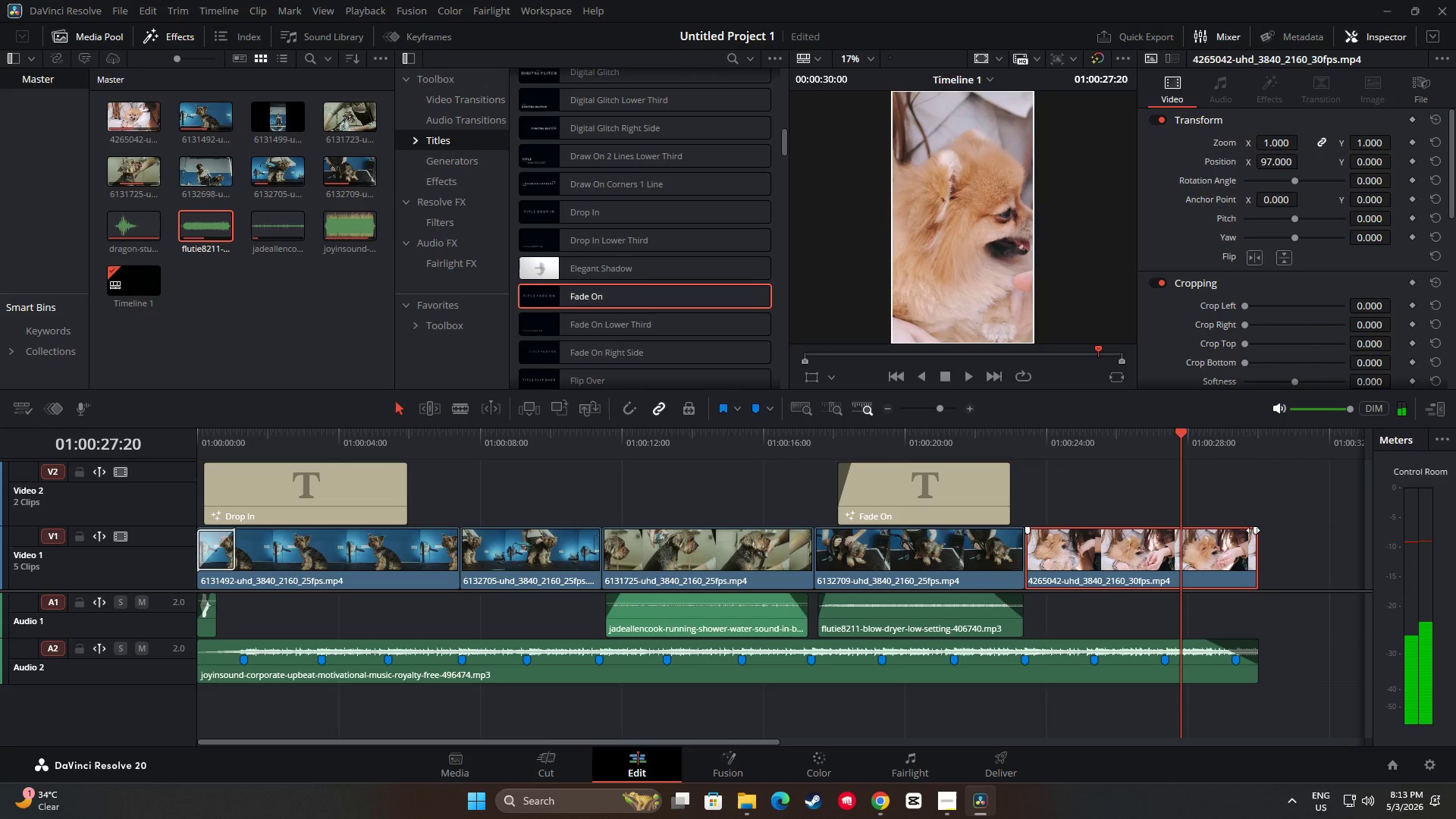 
left_click_drag(start_coordinate=[1255, 529], to_coordinate=[1219, 527])
 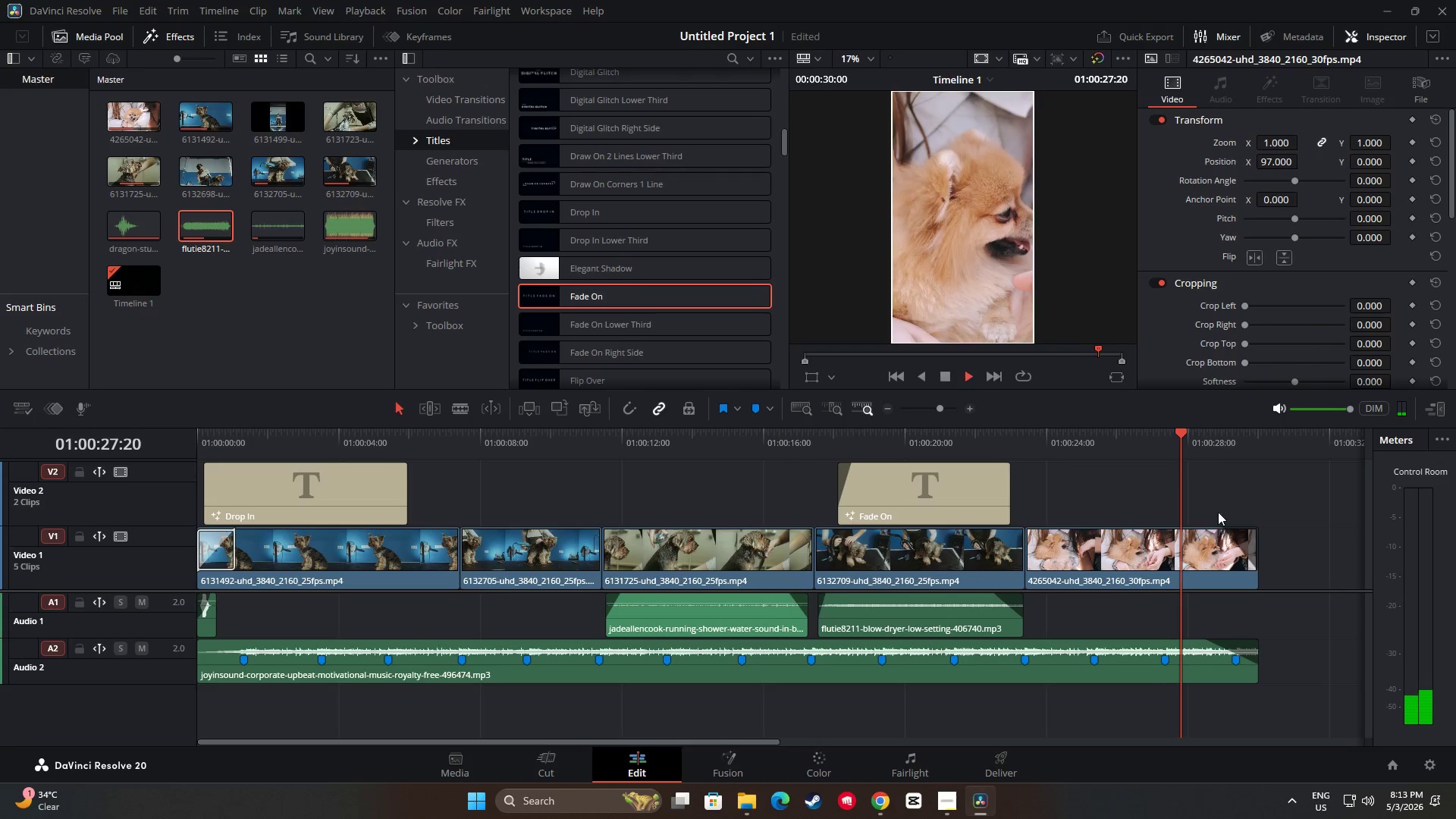 
key(Space)
 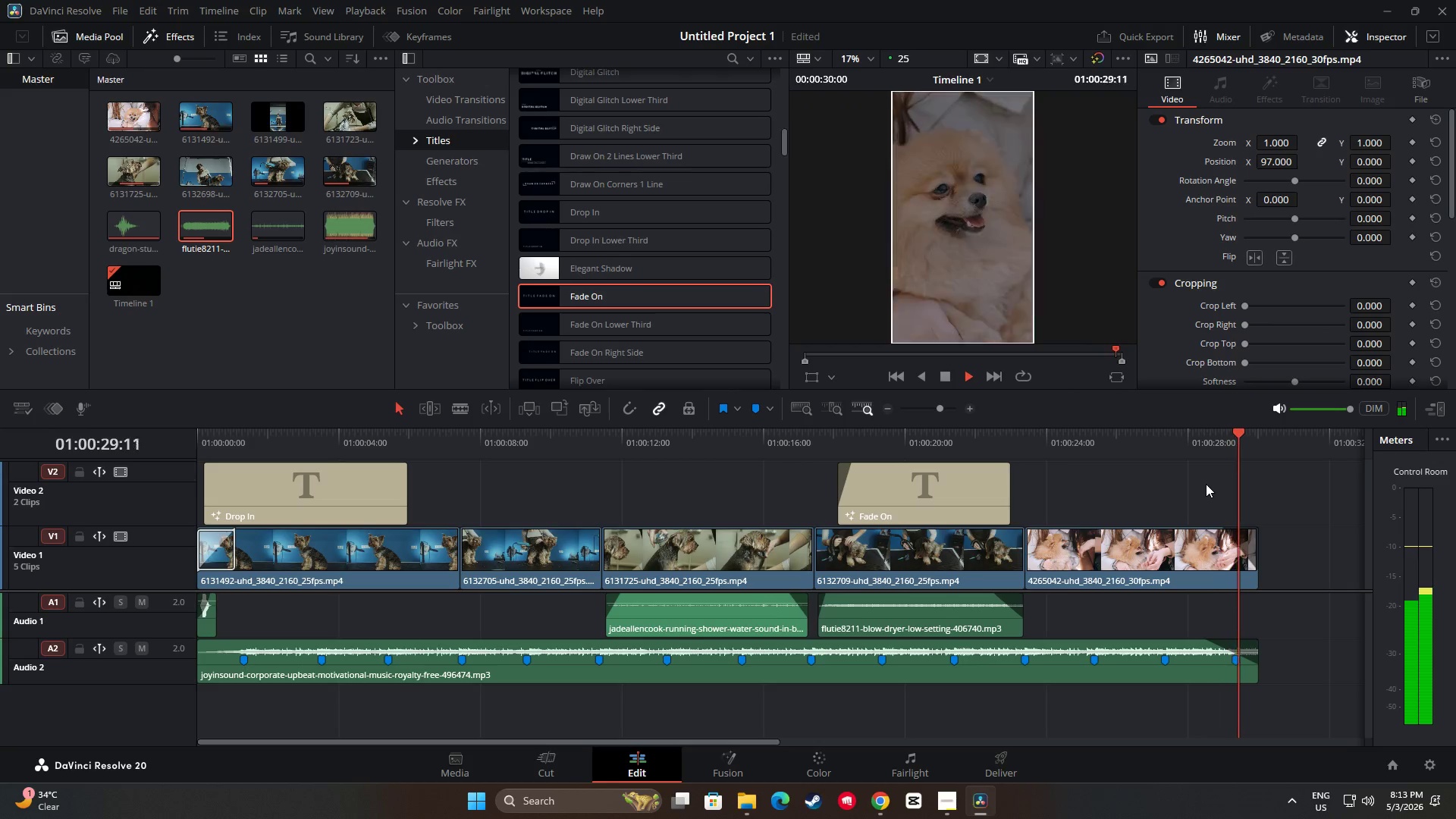 
key(Space)
 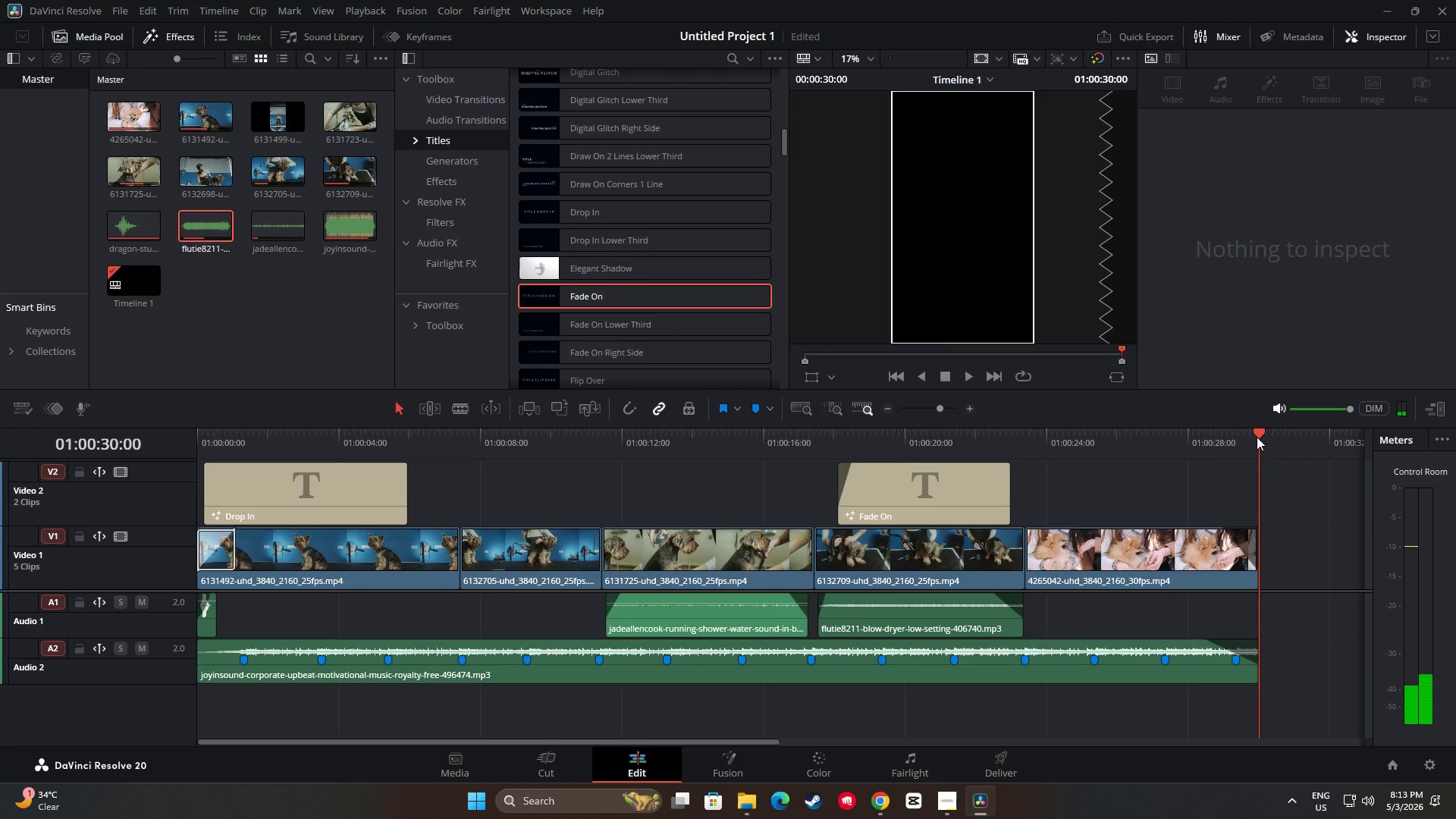 
left_click_drag(start_coordinate=[1258, 431], to_coordinate=[195, 439])
 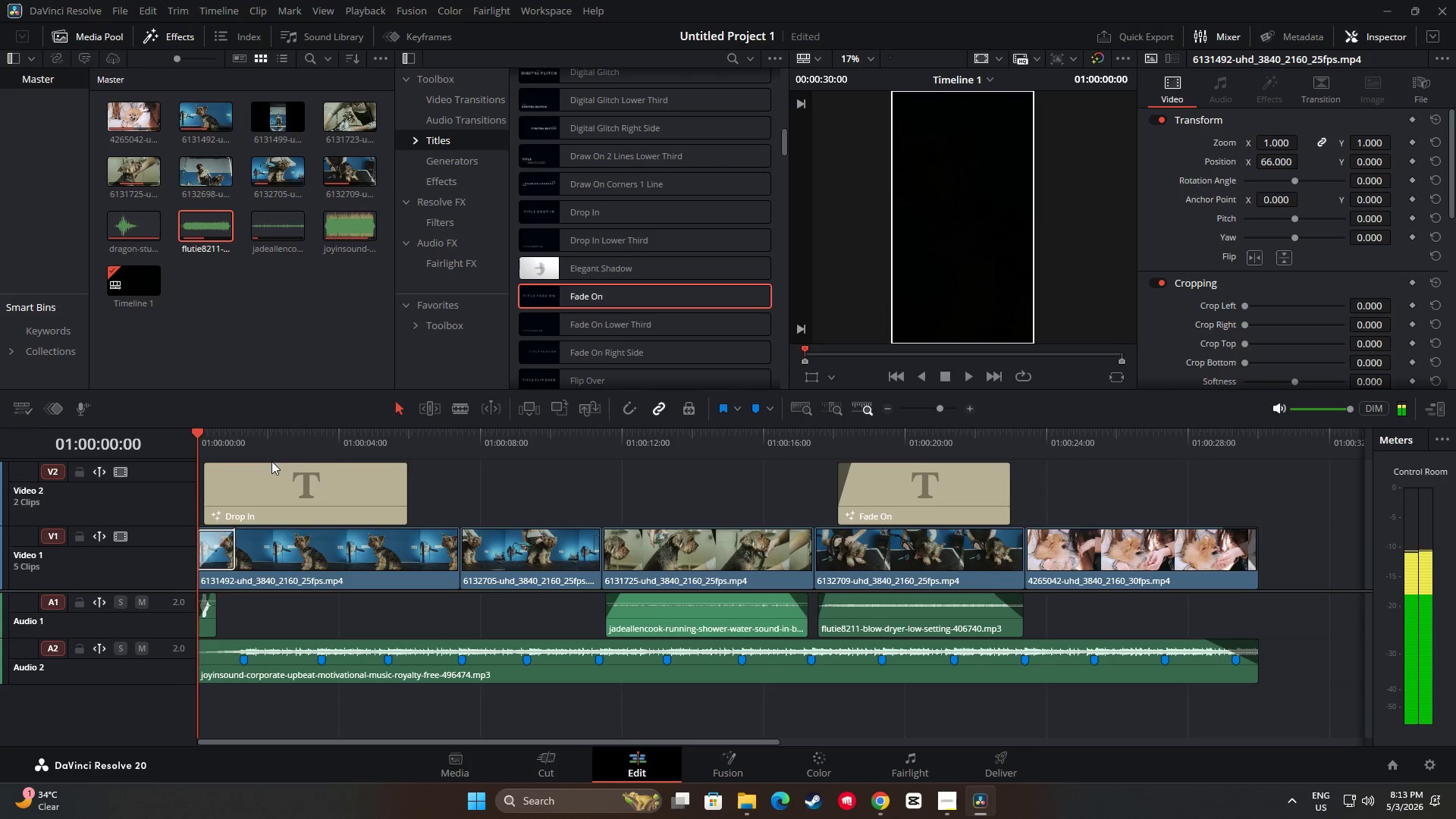 
key(Space)
 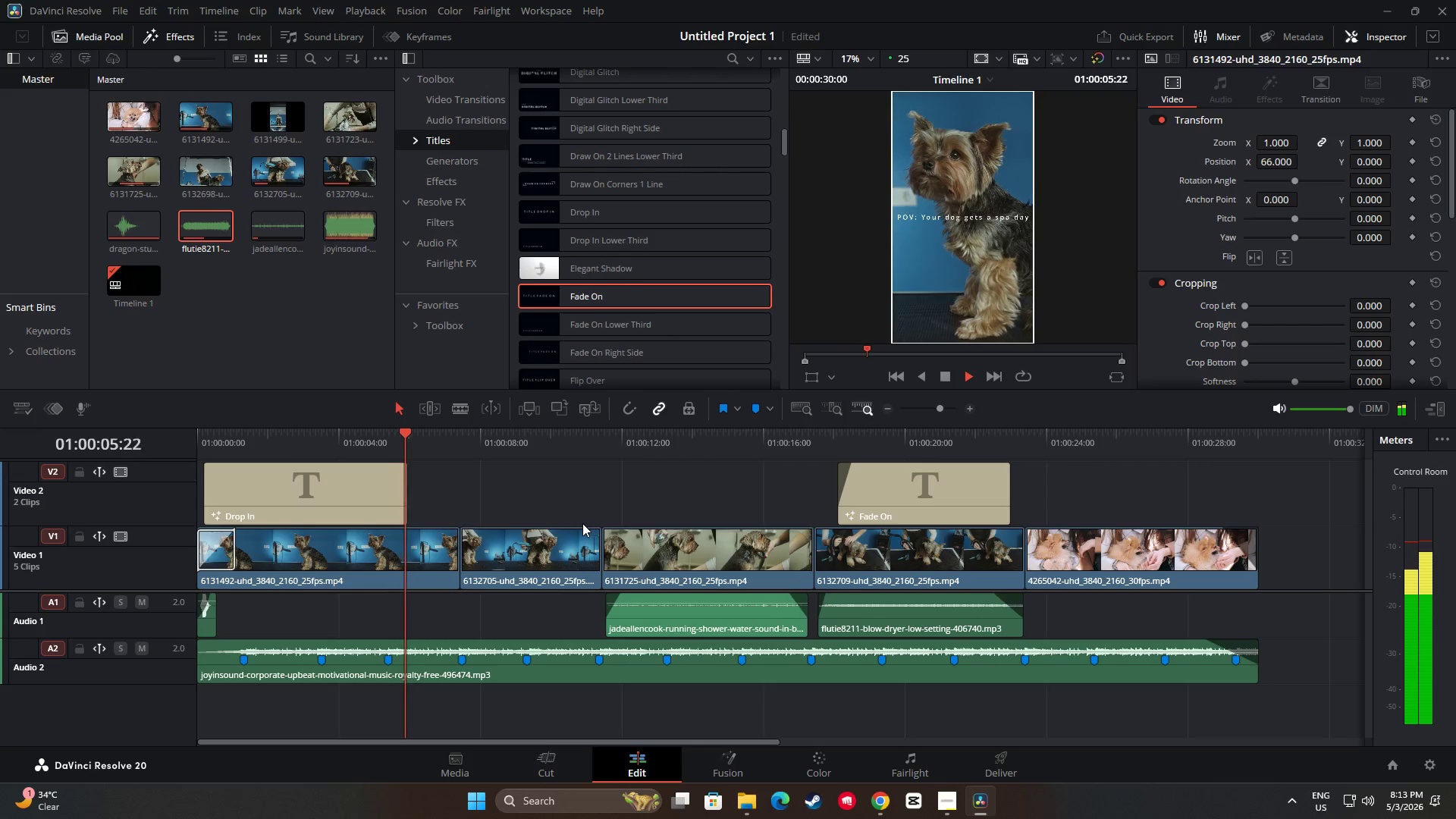 
wait(10.92)
 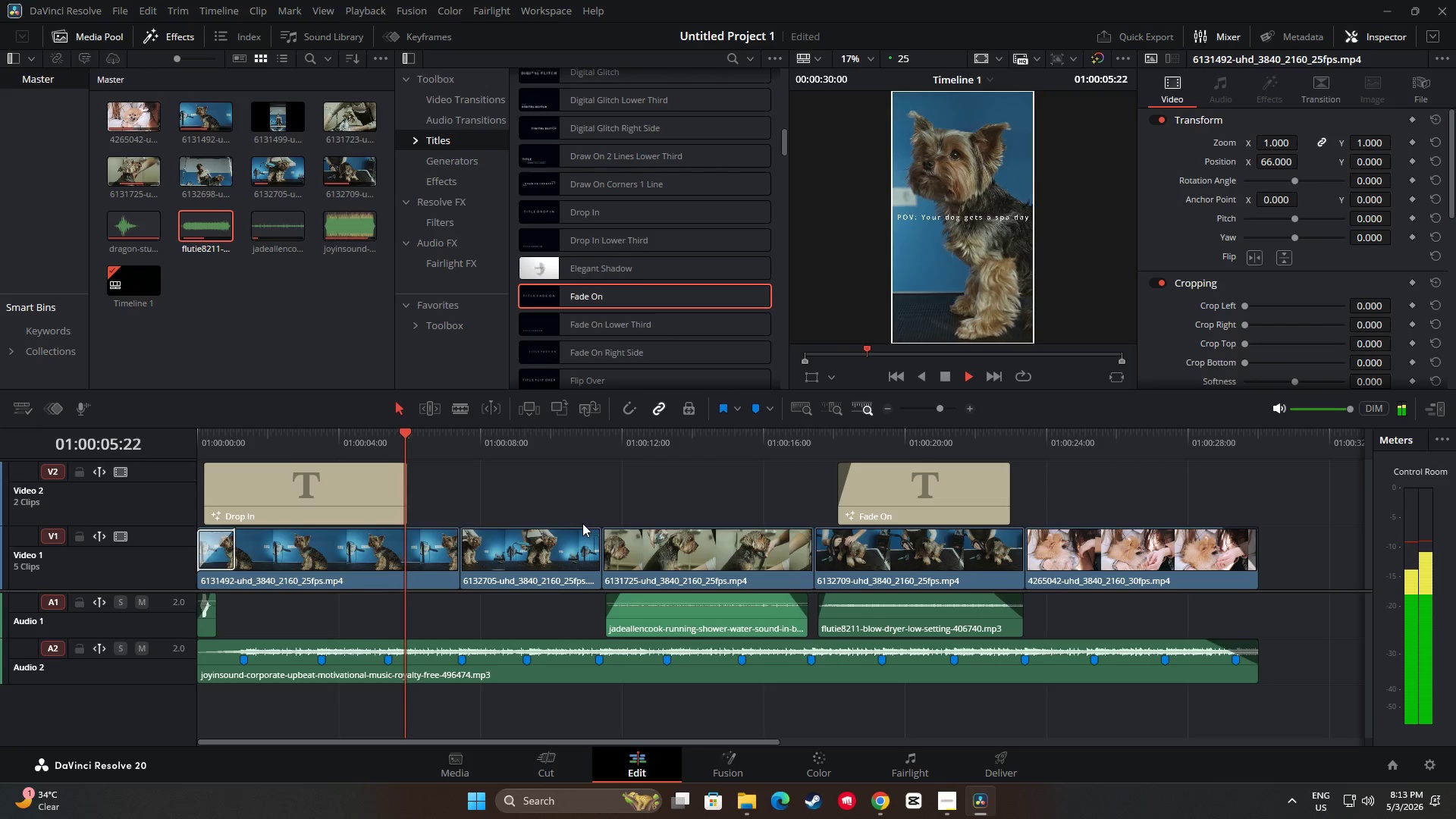 
key(Space)
 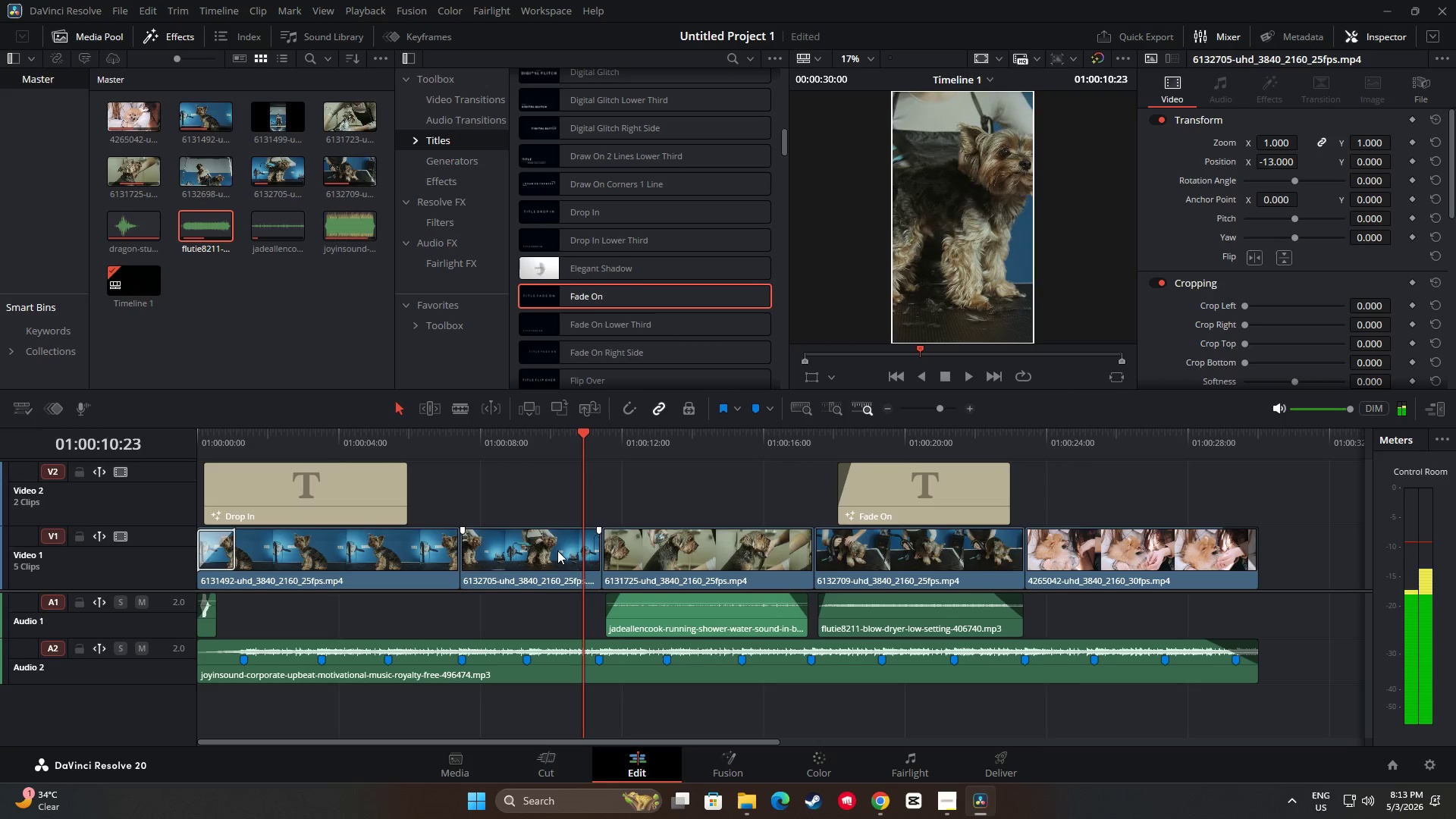 
left_click([557, 551])
 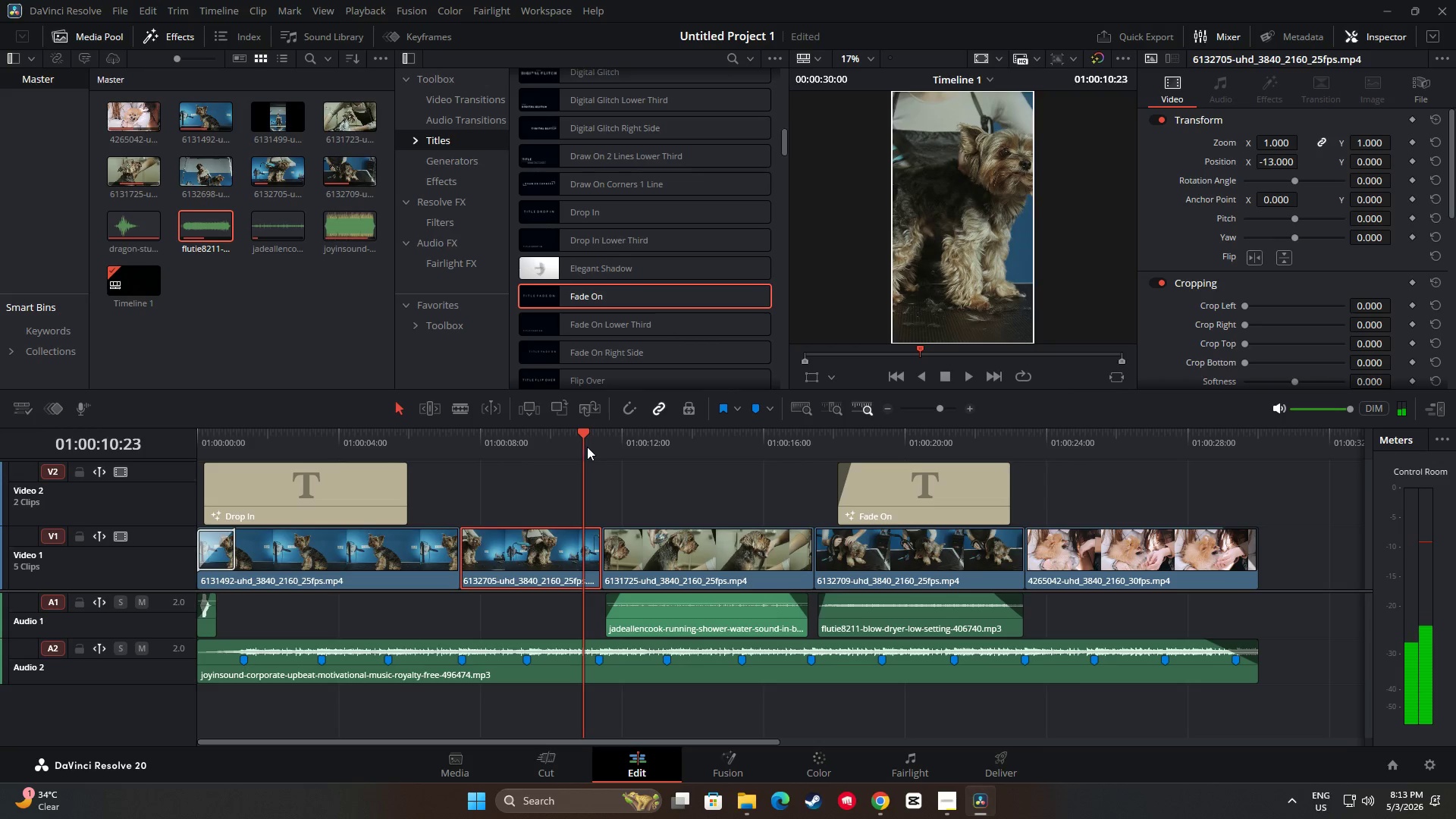 
left_click_drag(start_coordinate=[581, 437], to_coordinate=[539, 435])
 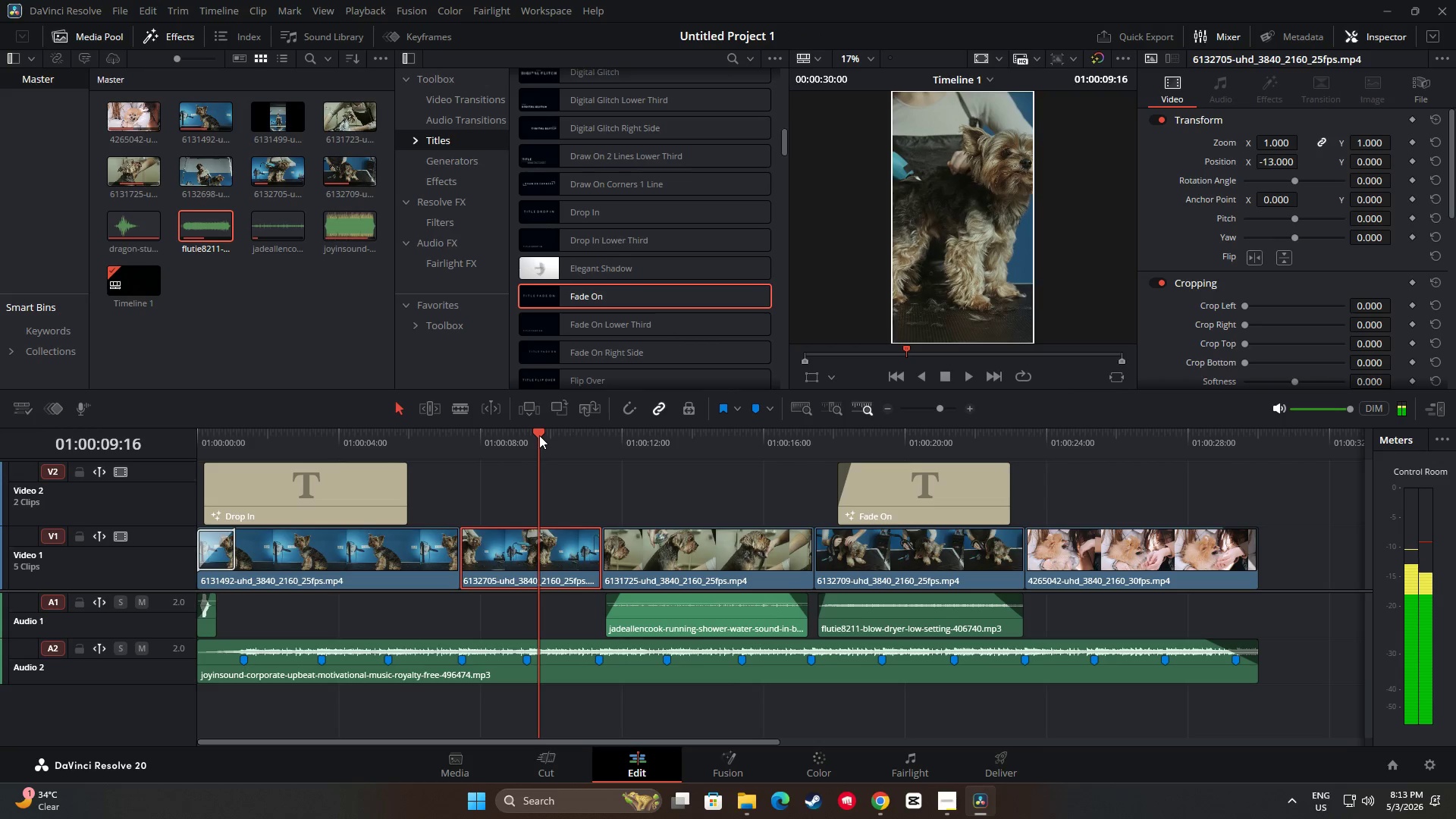 
key(Space)
 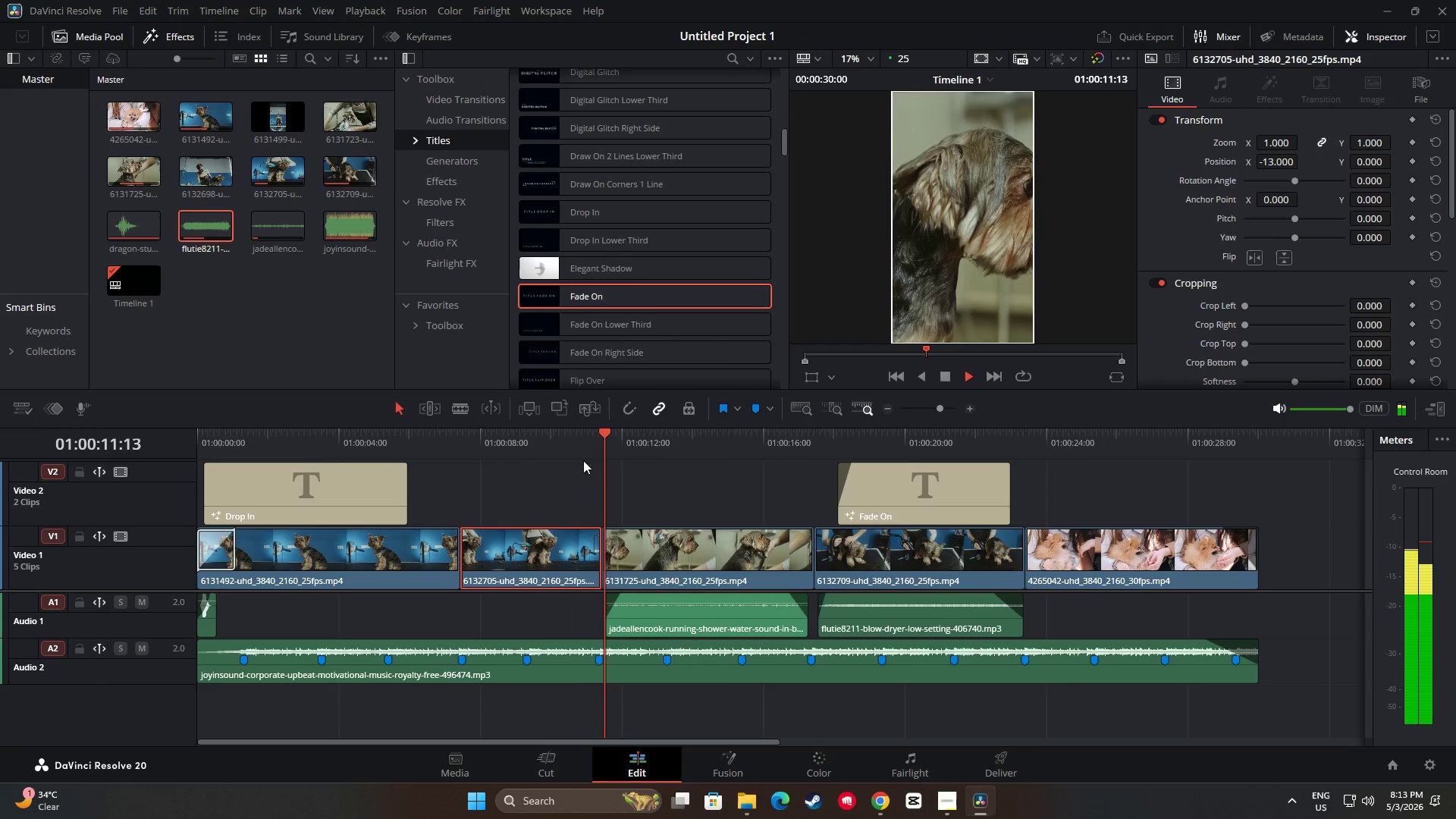 
key(Space)
 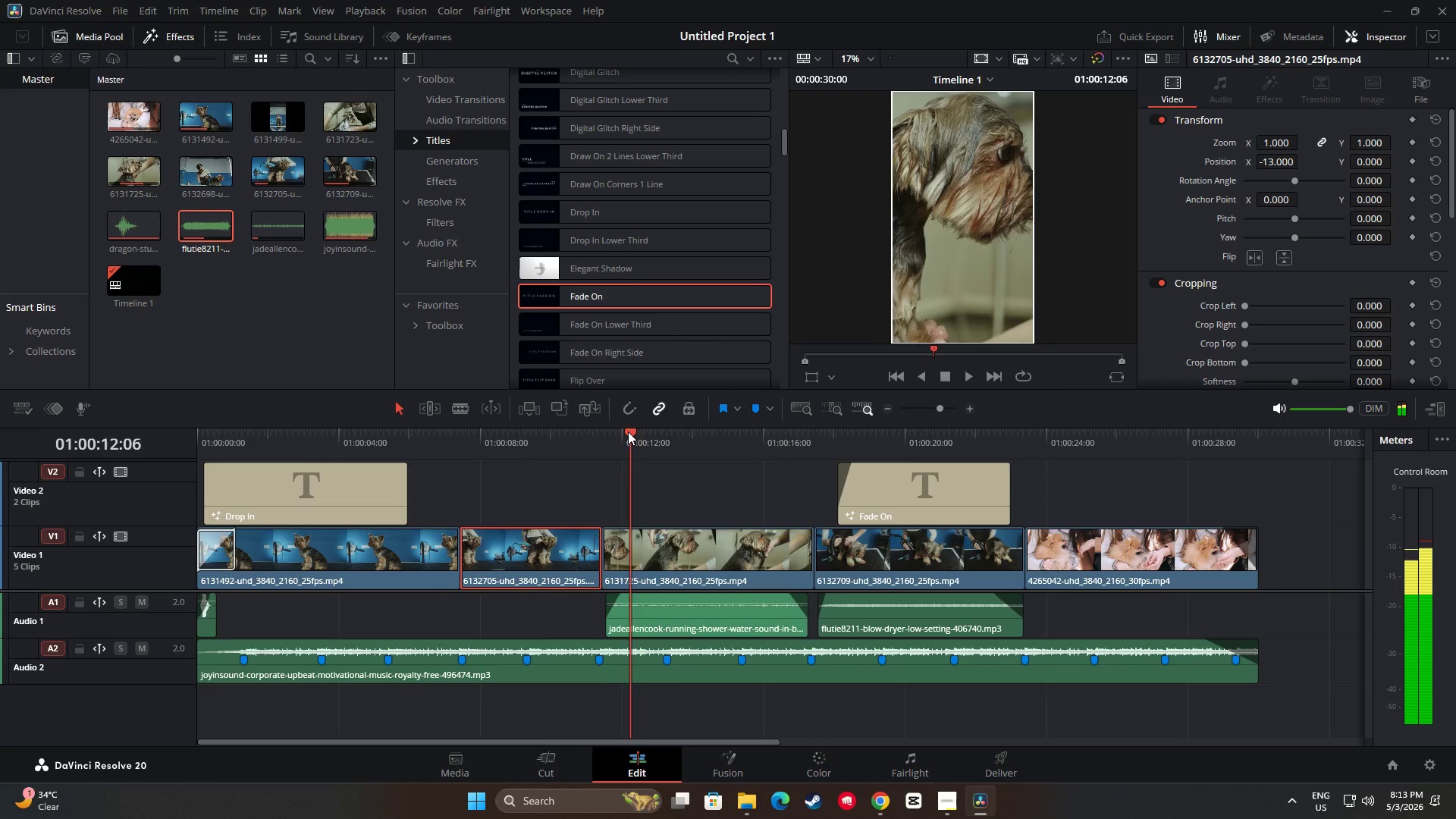 
left_click_drag(start_coordinate=[628, 431], to_coordinate=[561, 435])
 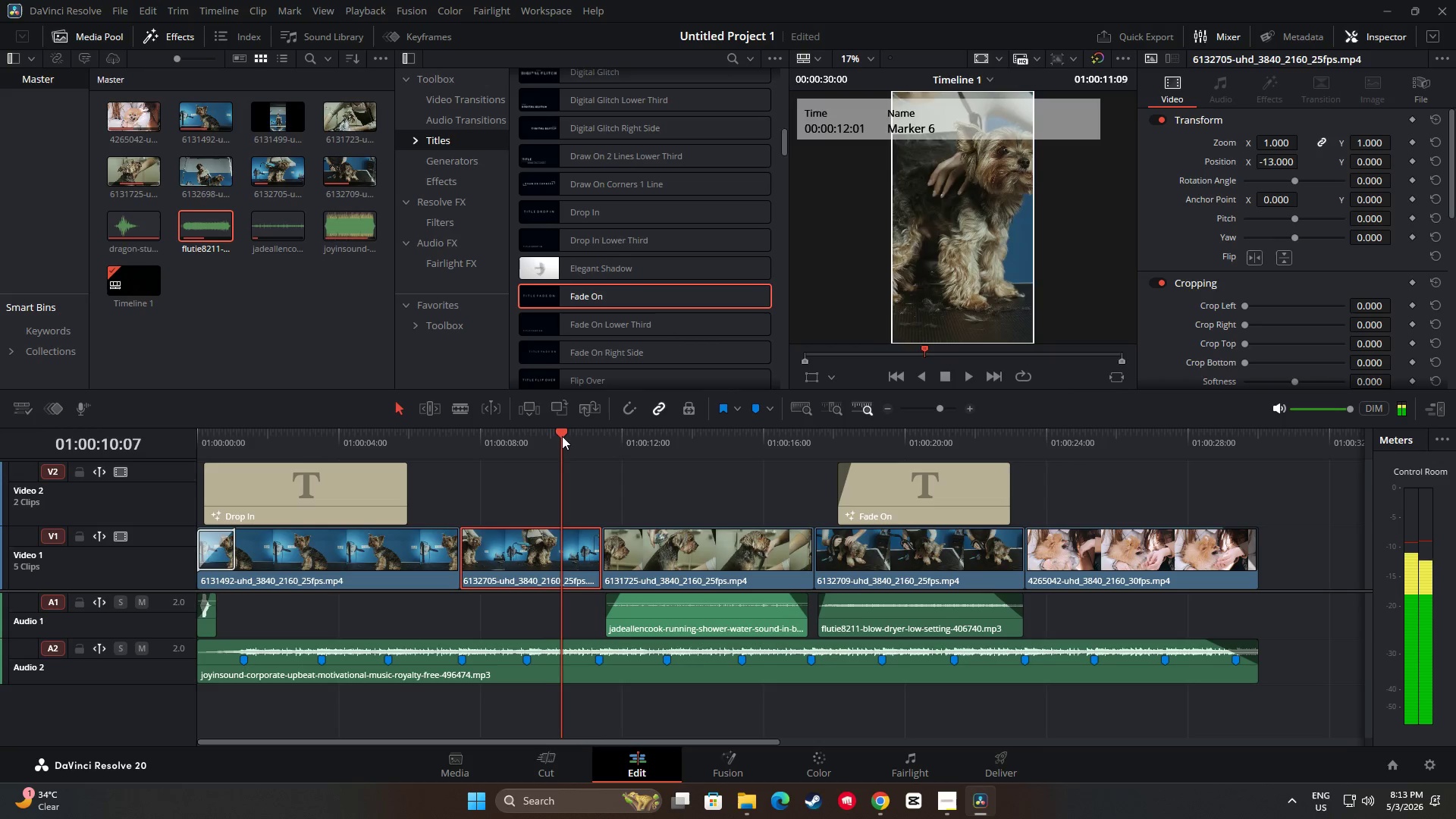 
key(Space)
 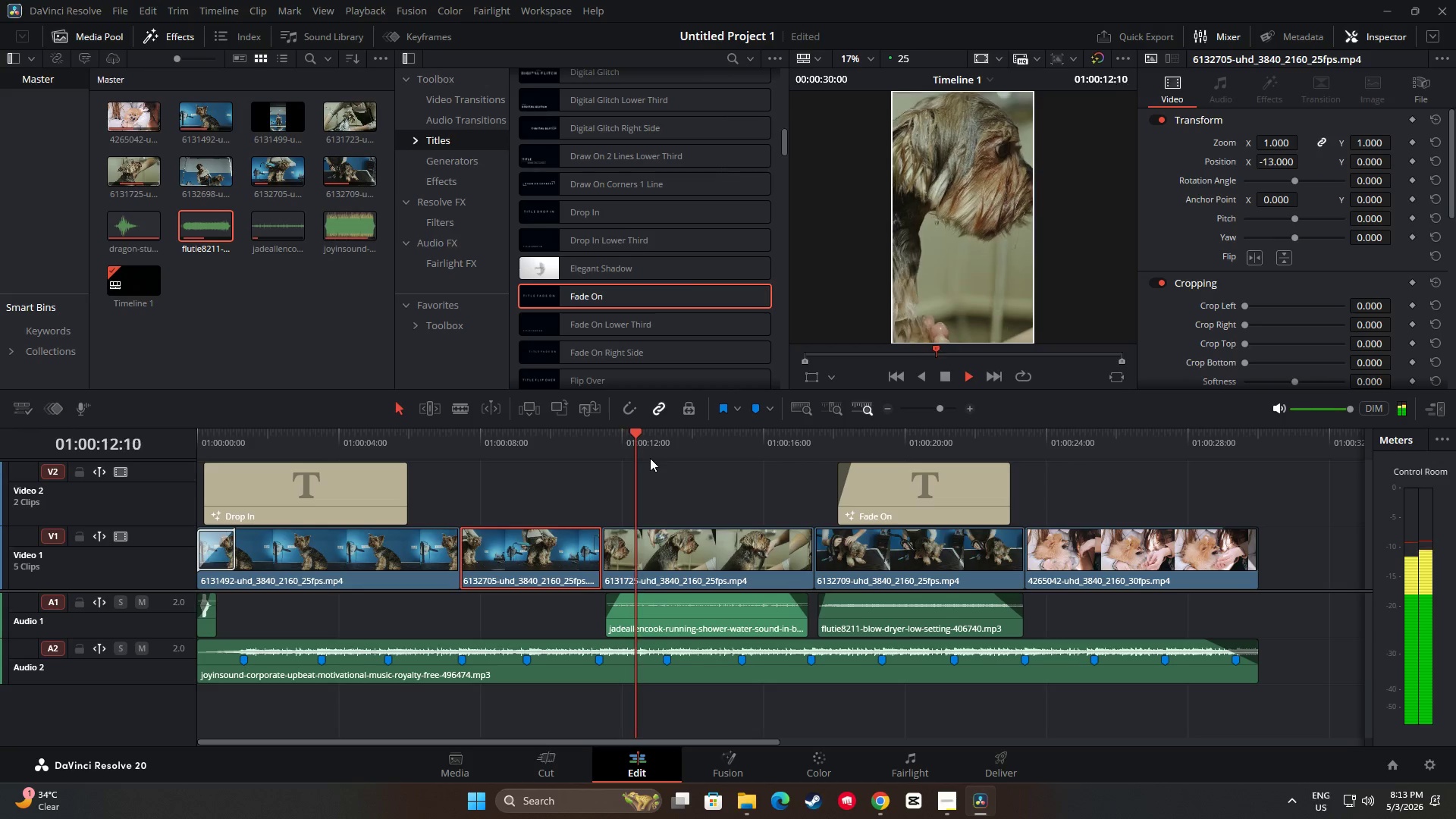 
key(Space)
 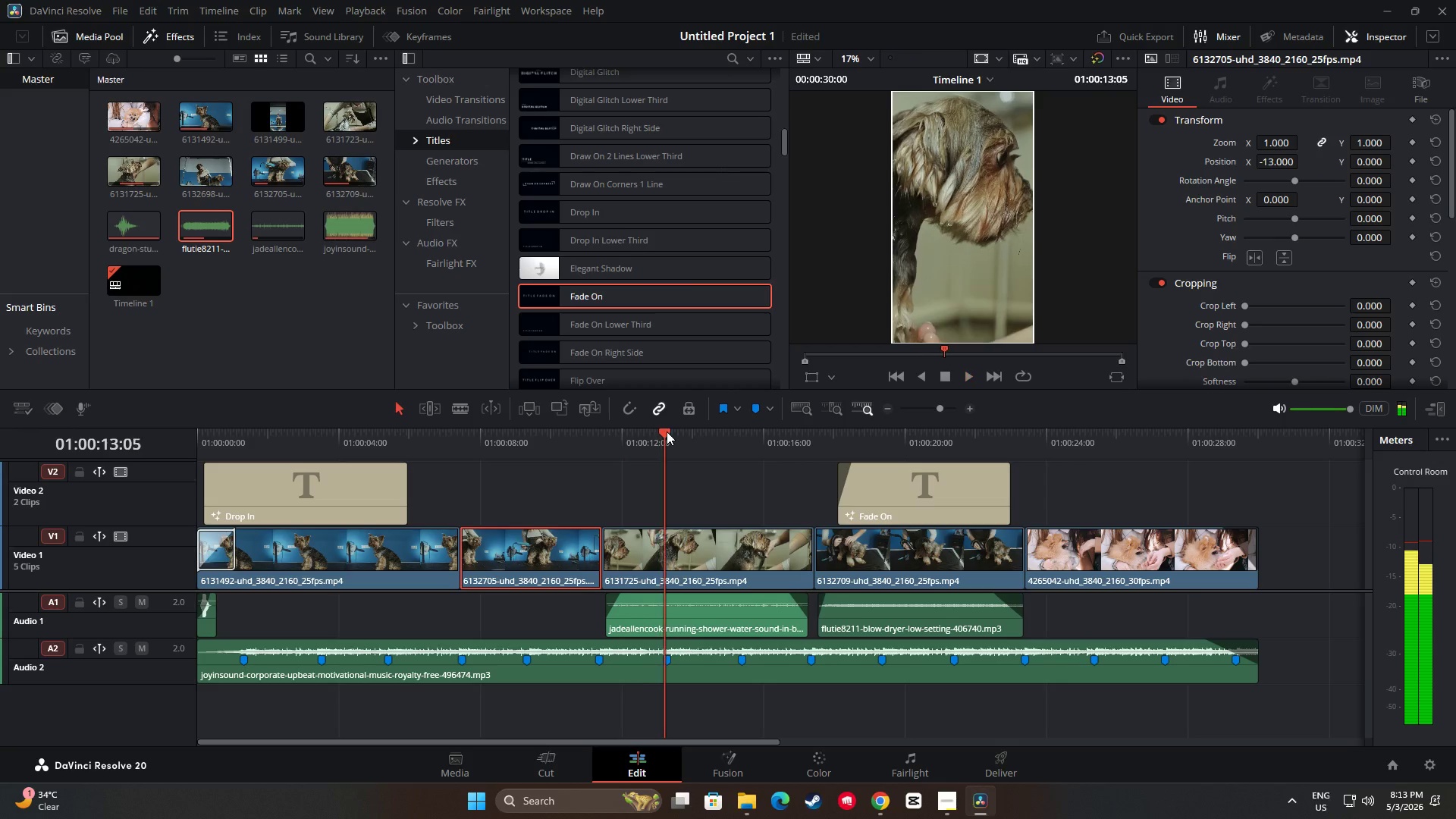 
left_click_drag(start_coordinate=[667, 431], to_coordinate=[568, 436])
 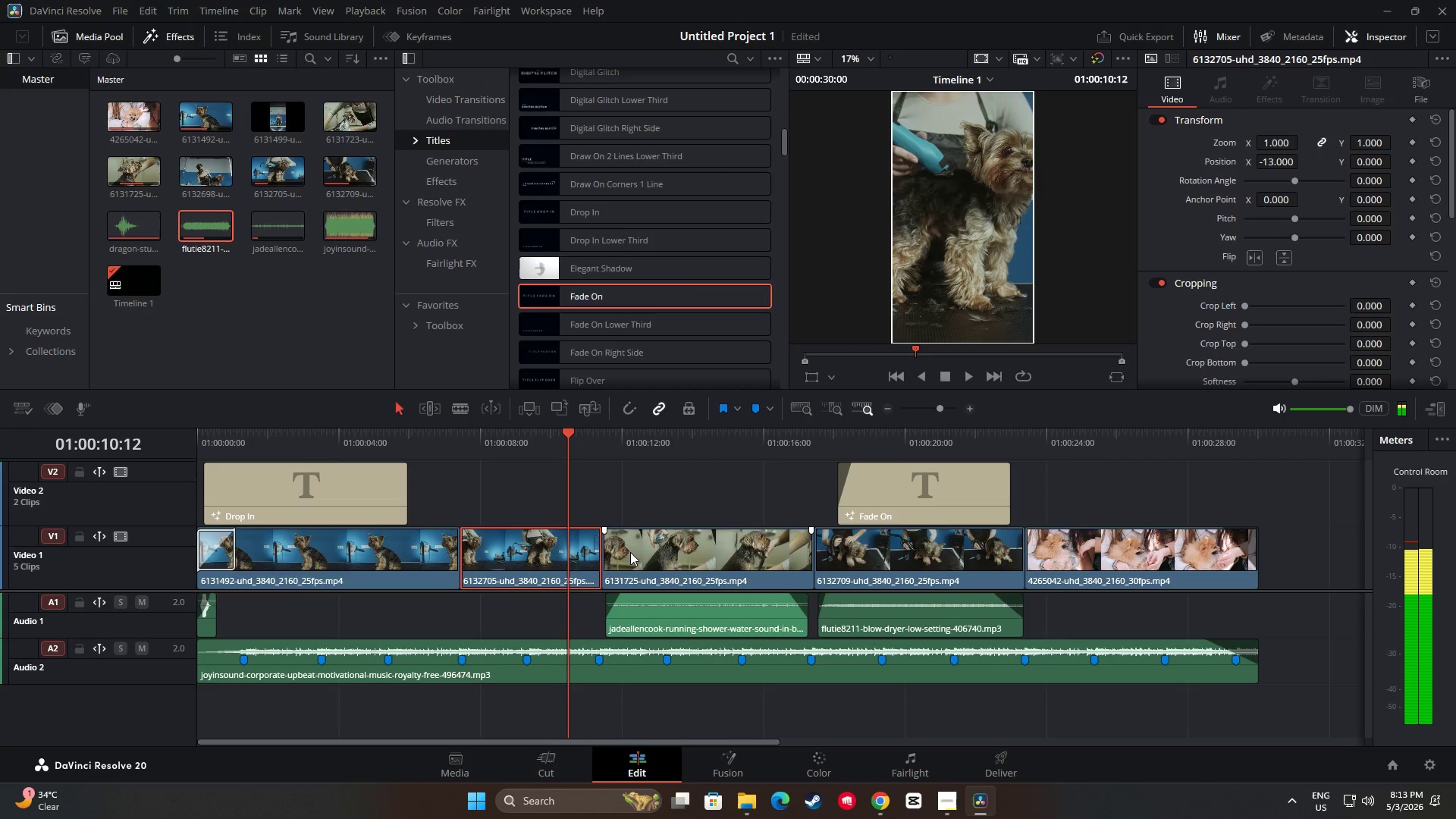 
left_click([641, 549])
 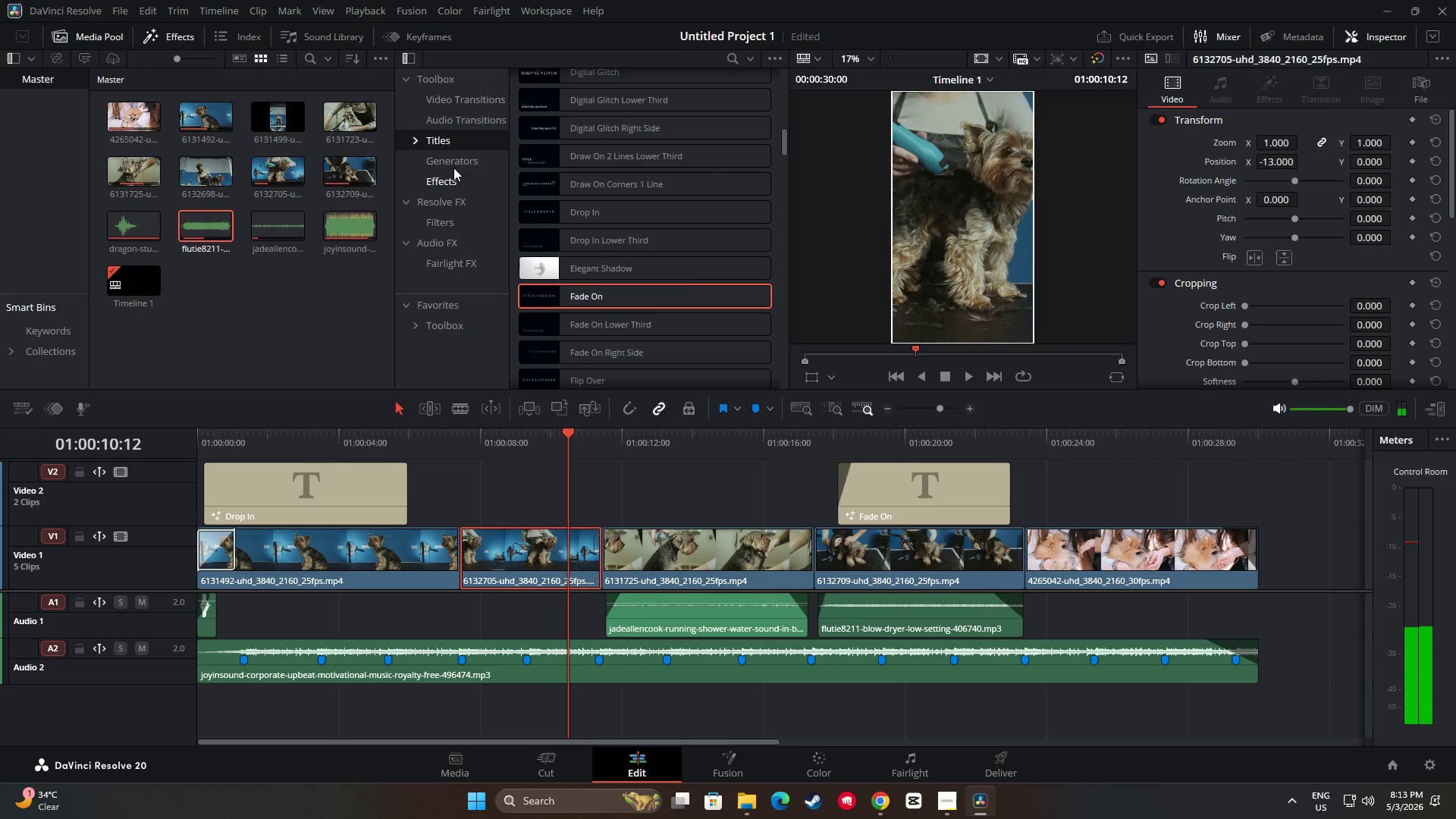 
left_click([454, 102])
 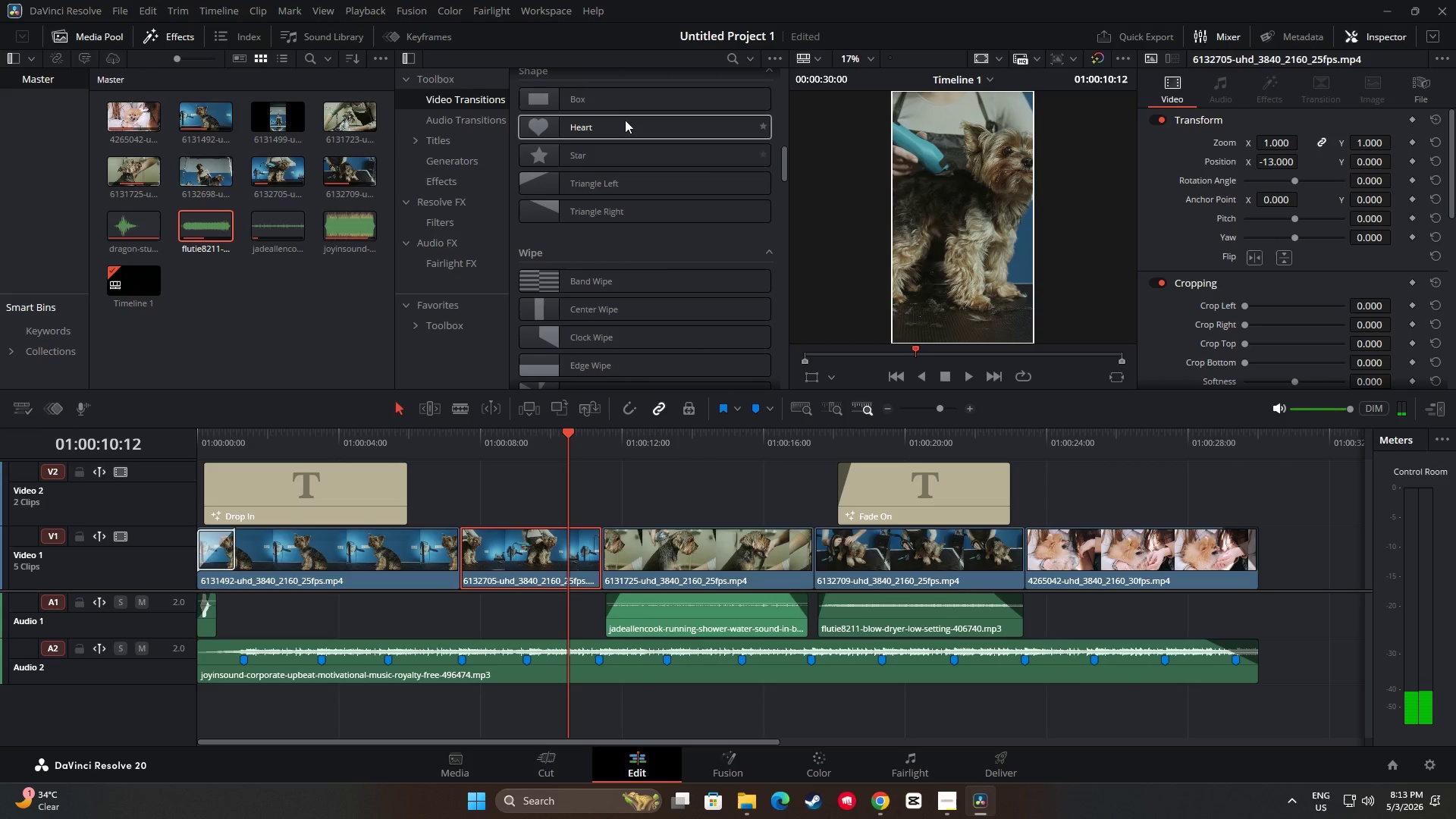 
scroll: coordinate [705, 228], scroll_direction: up, amount: 17.0
 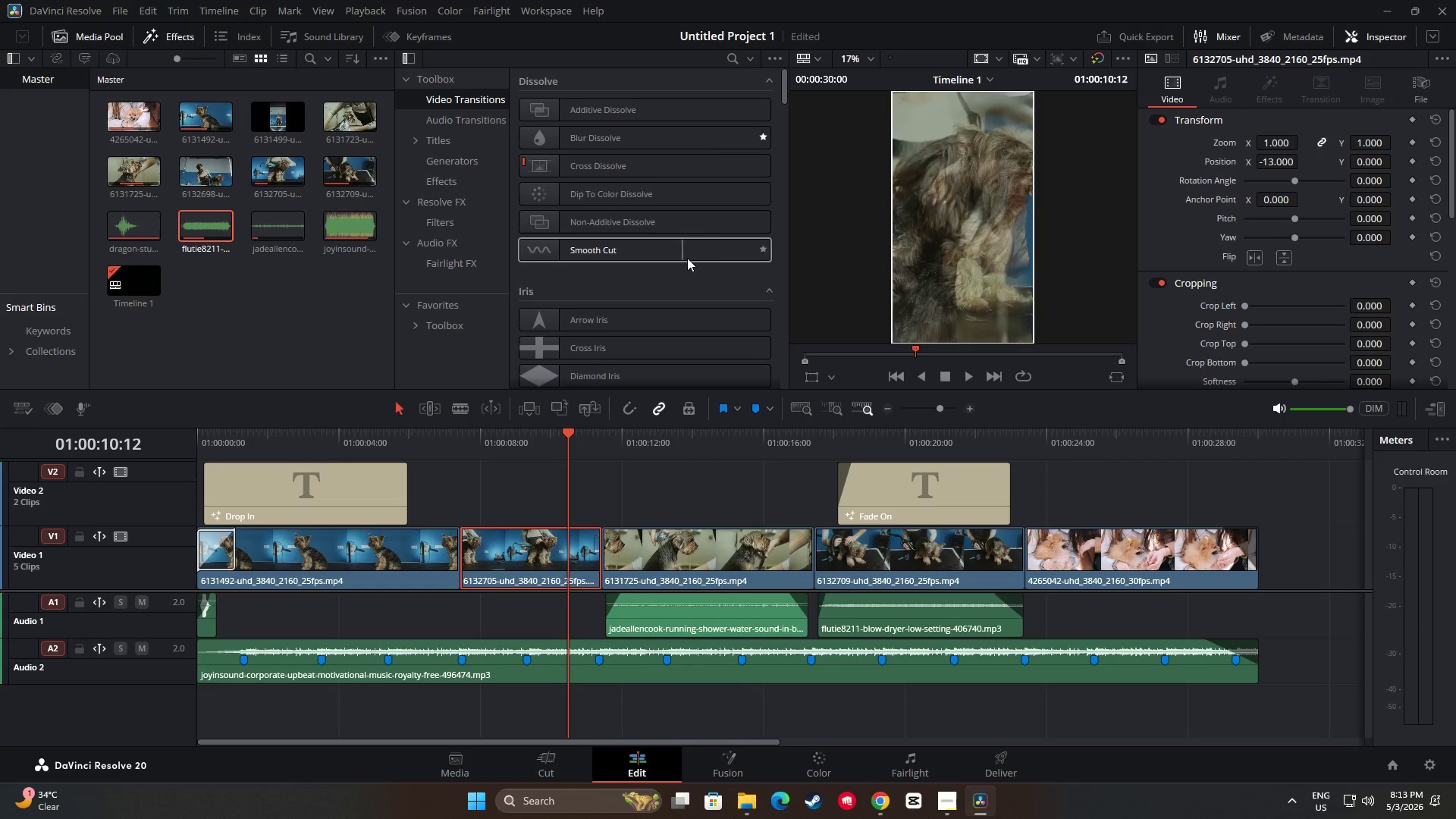 
wait(5.0)
 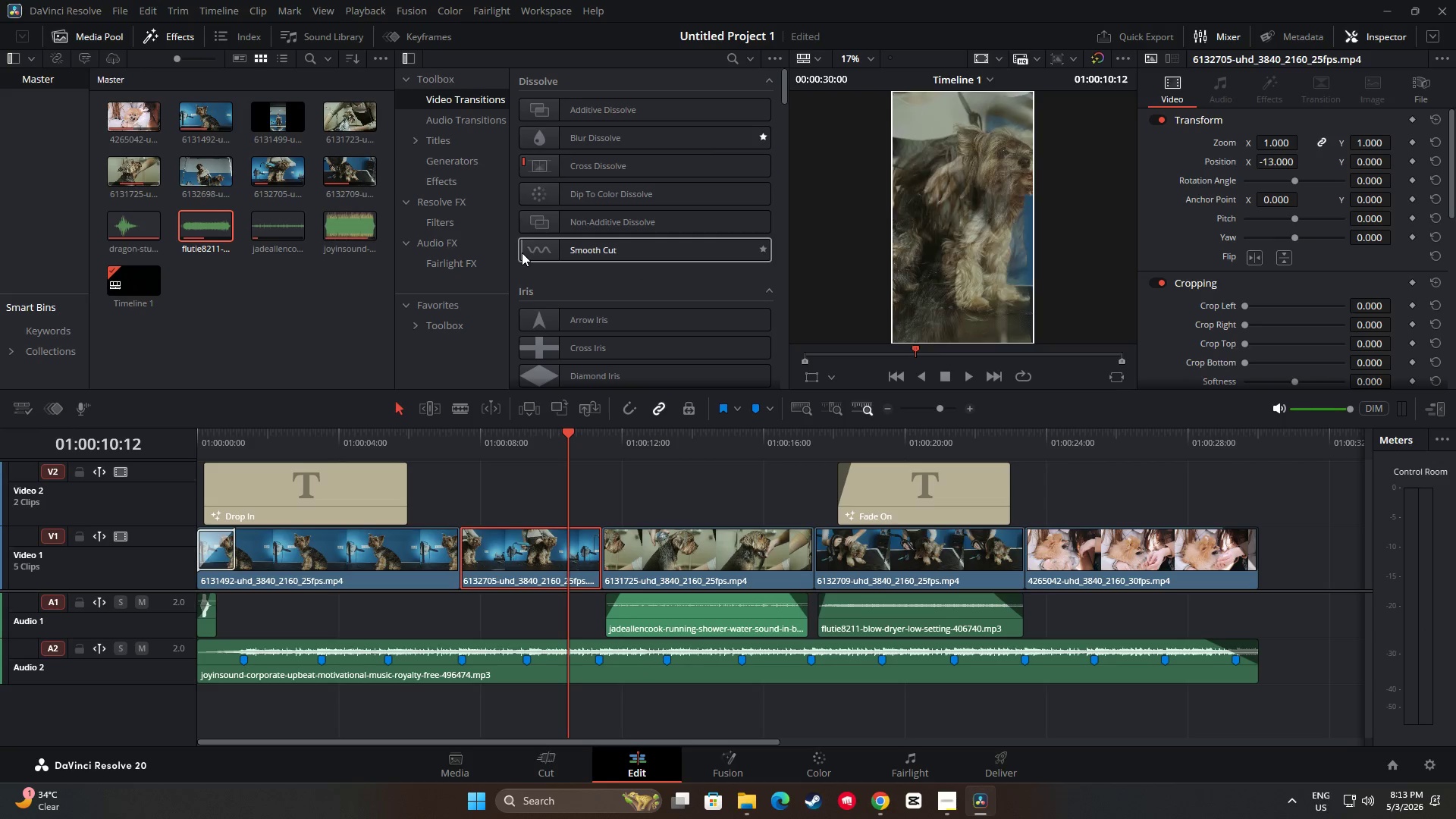 
left_click_drag(start_coordinate=[539, 251], to_coordinate=[577, 549])
 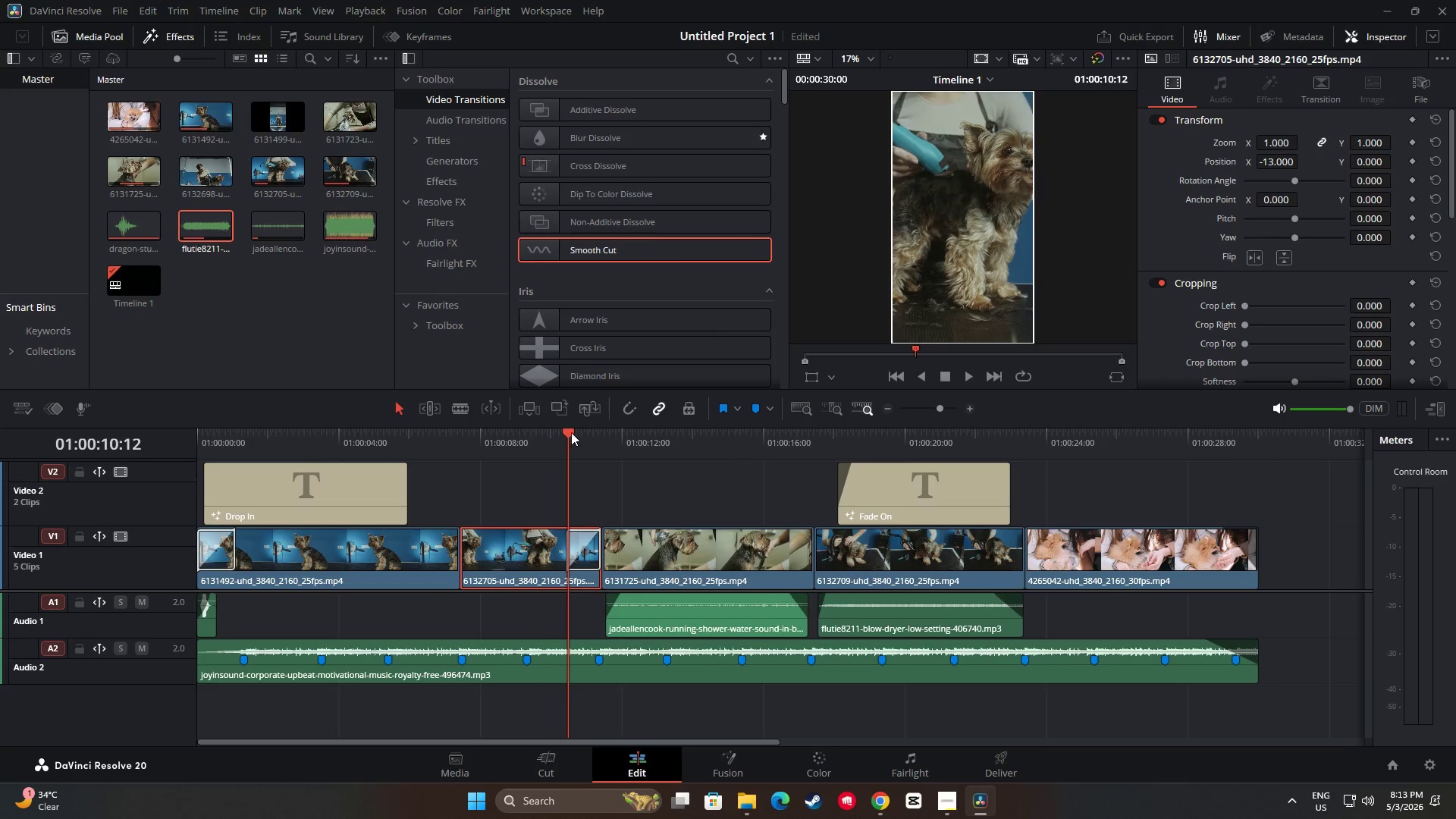 
left_click_drag(start_coordinate=[571, 432], to_coordinate=[441, 431])
 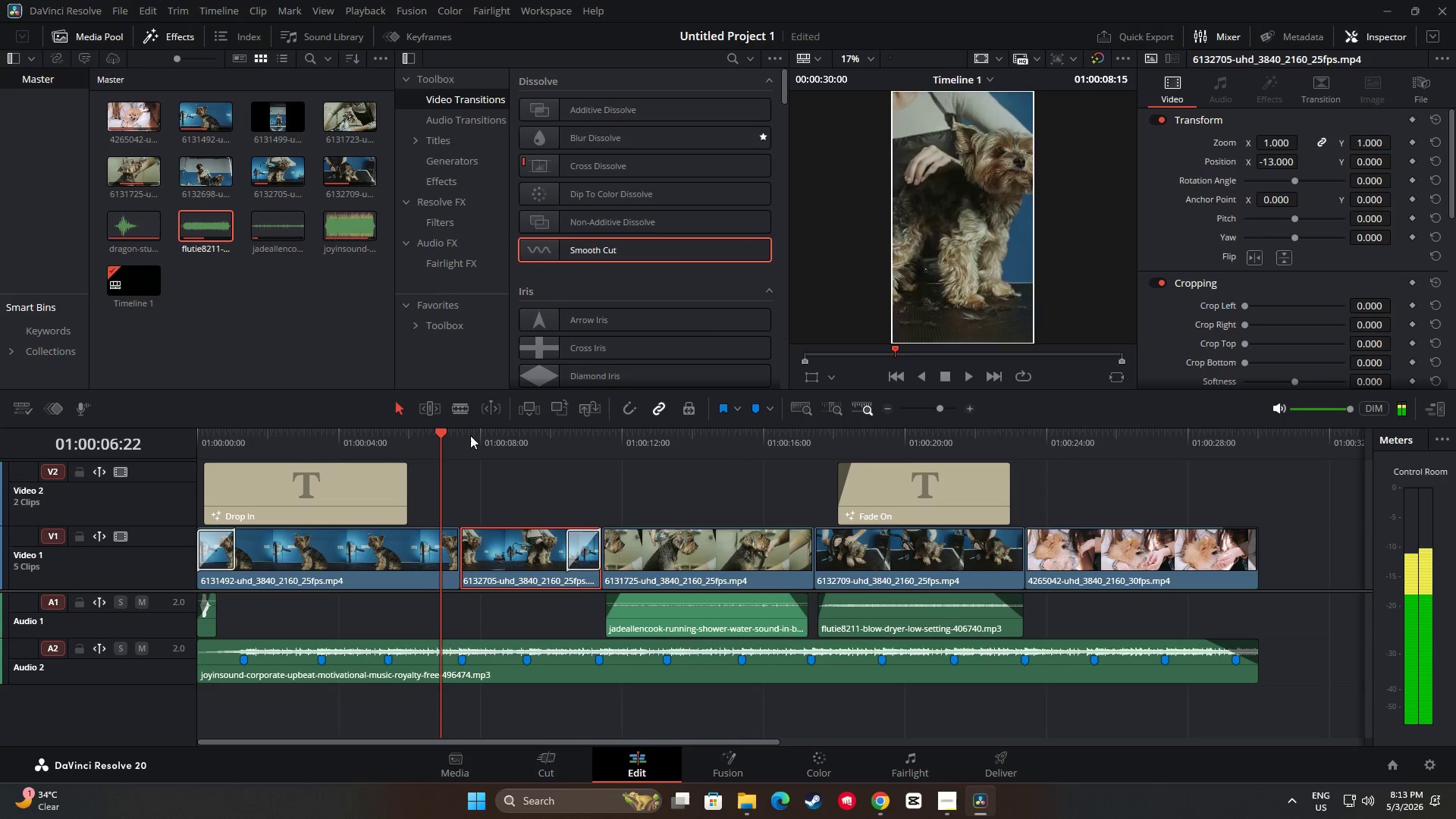 
key(Space)
 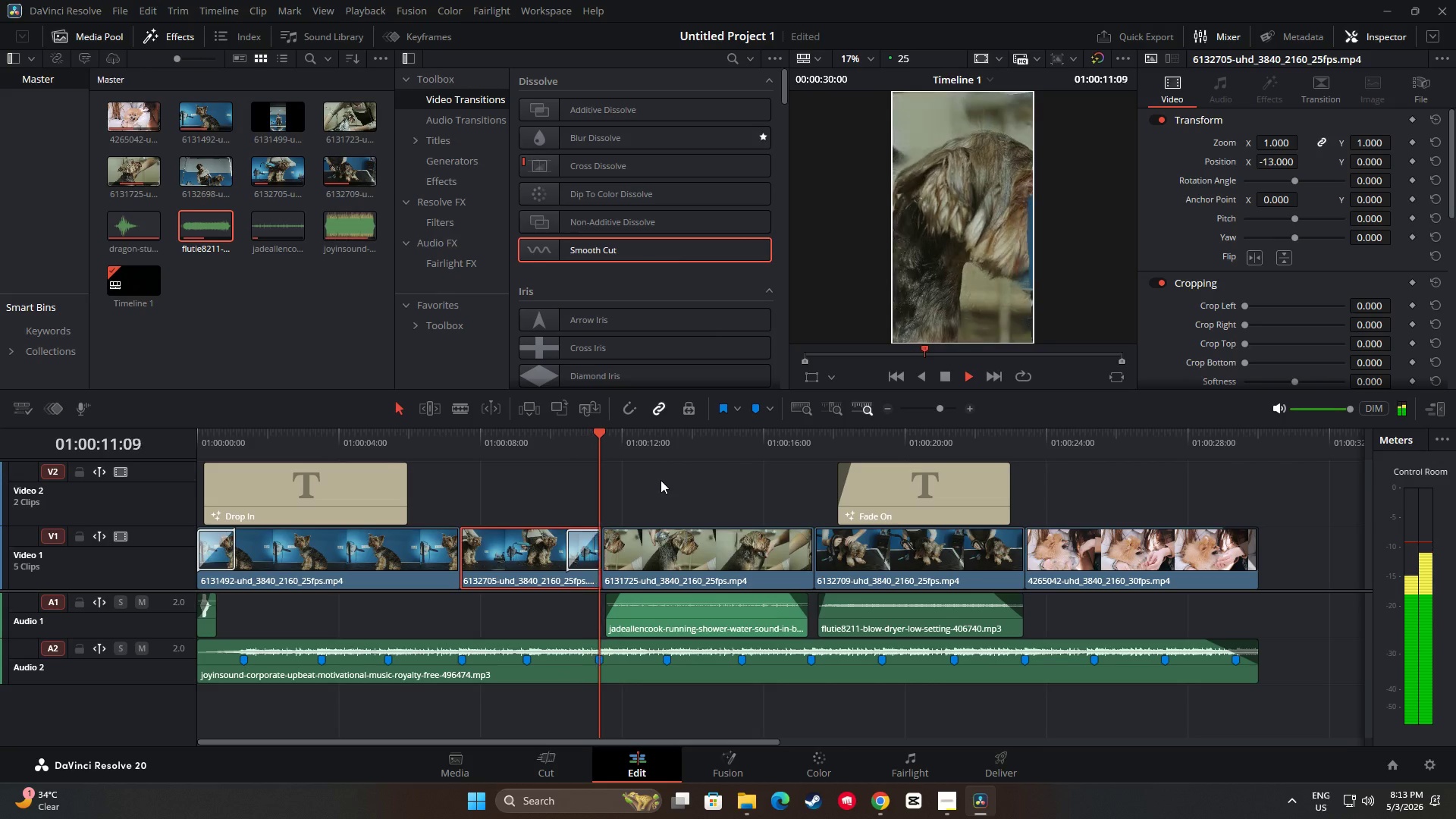 
wait(6.0)
 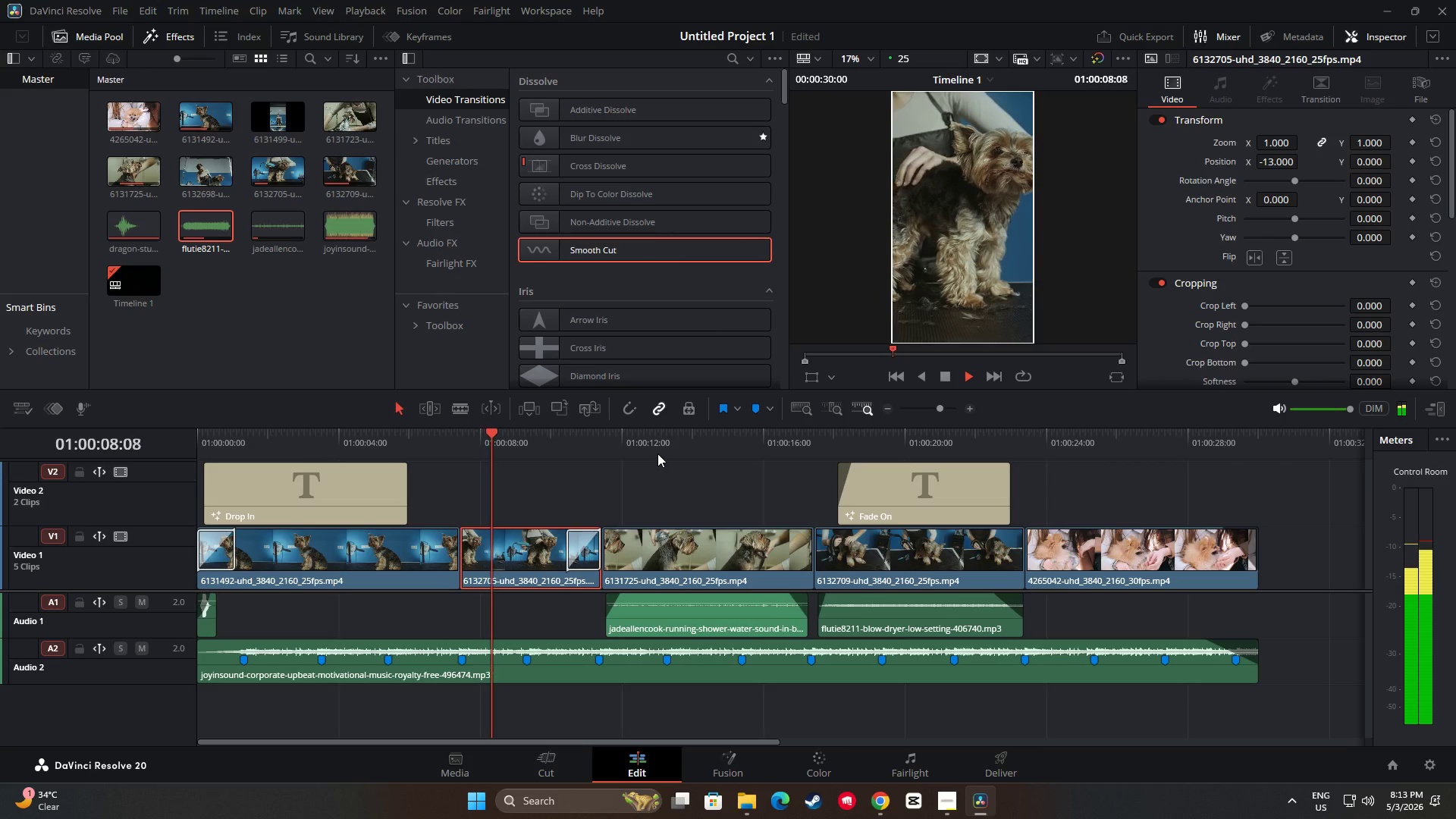 
key(Space)
 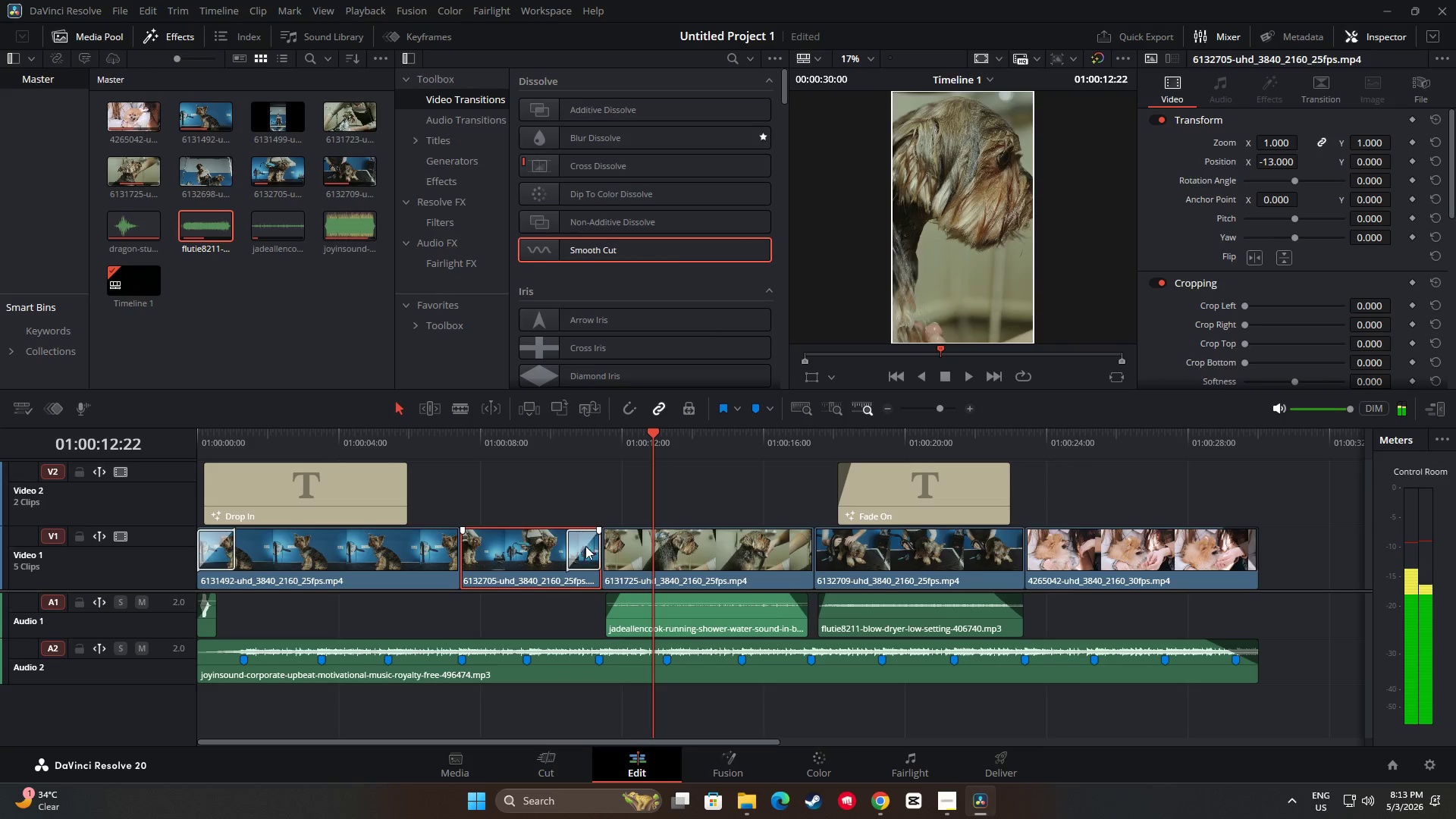 
left_click([585, 546])
 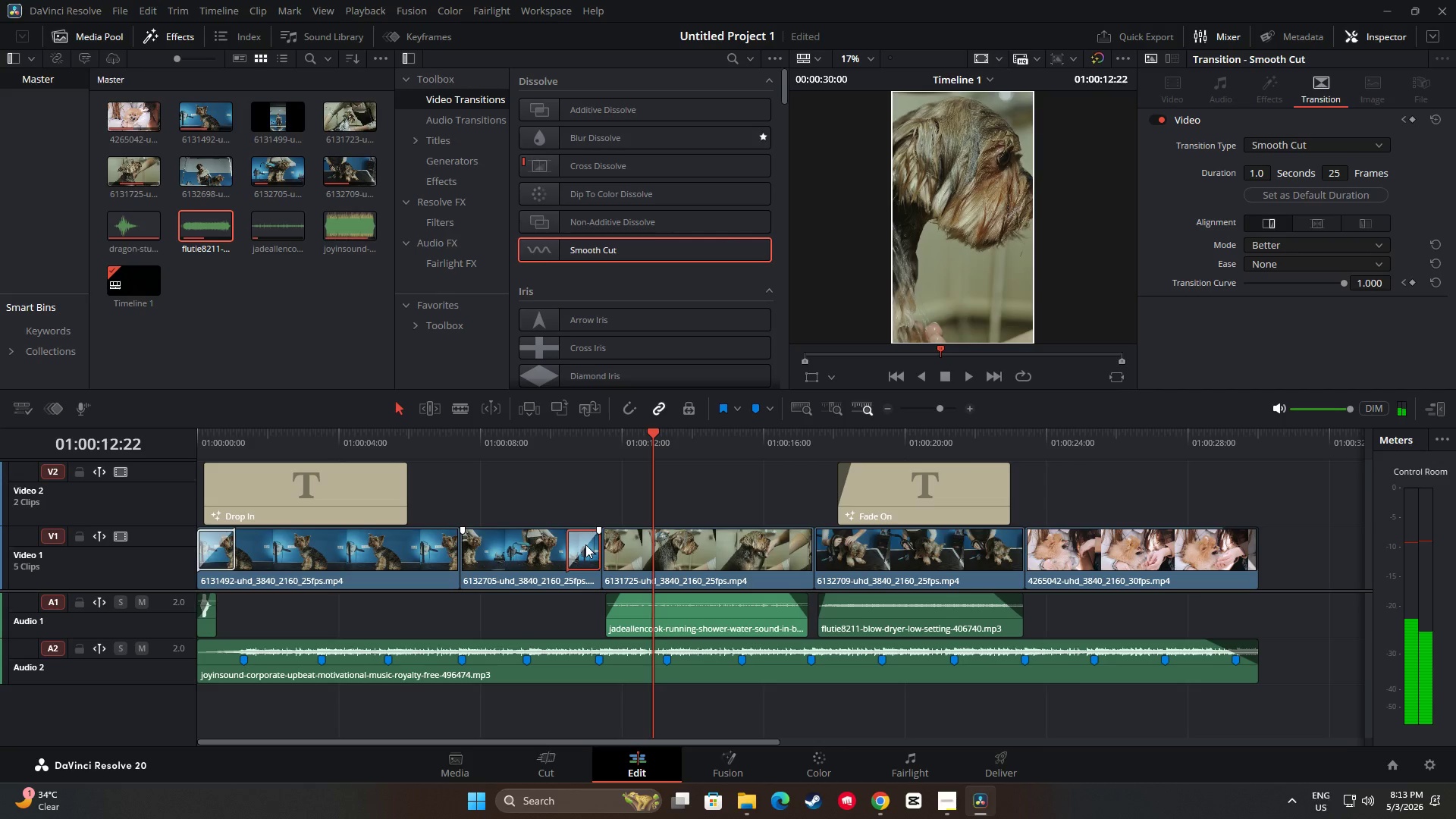 
key(Delete)
 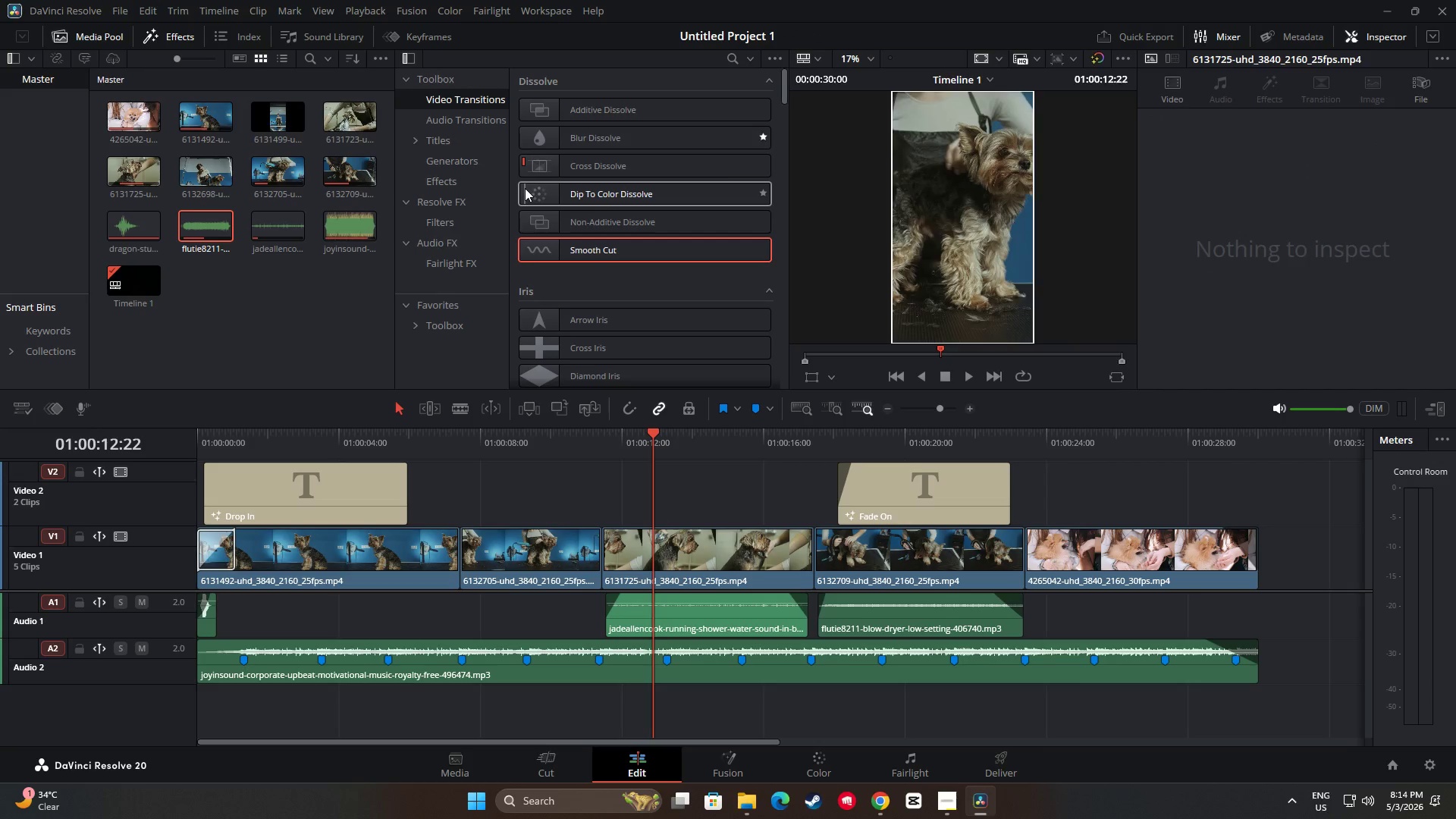 
wait(5.41)
 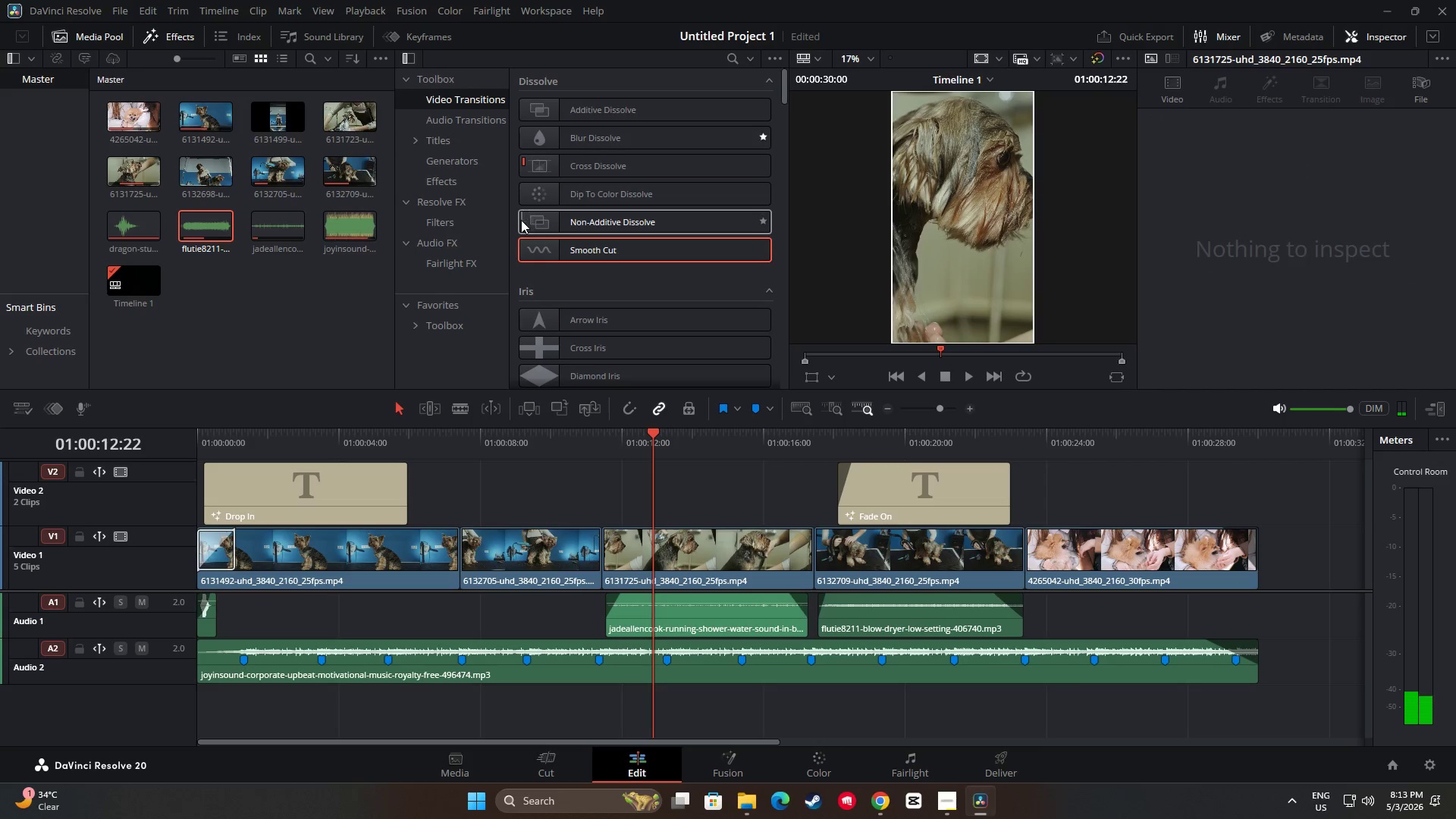 
left_click_drag(start_coordinate=[588, 194], to_coordinate=[576, 554])
 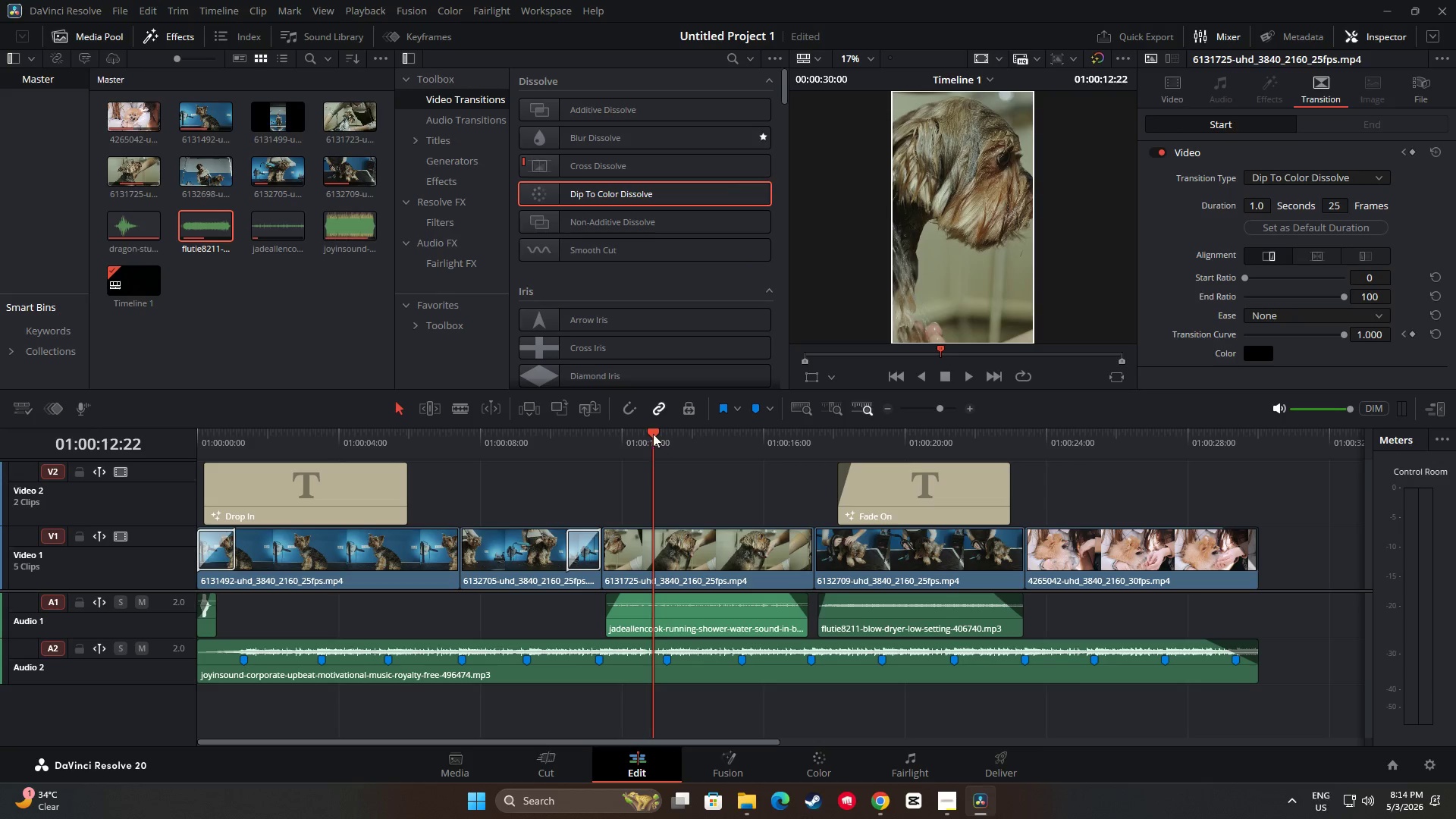 
left_click_drag(start_coordinate=[654, 430], to_coordinate=[521, 439])
 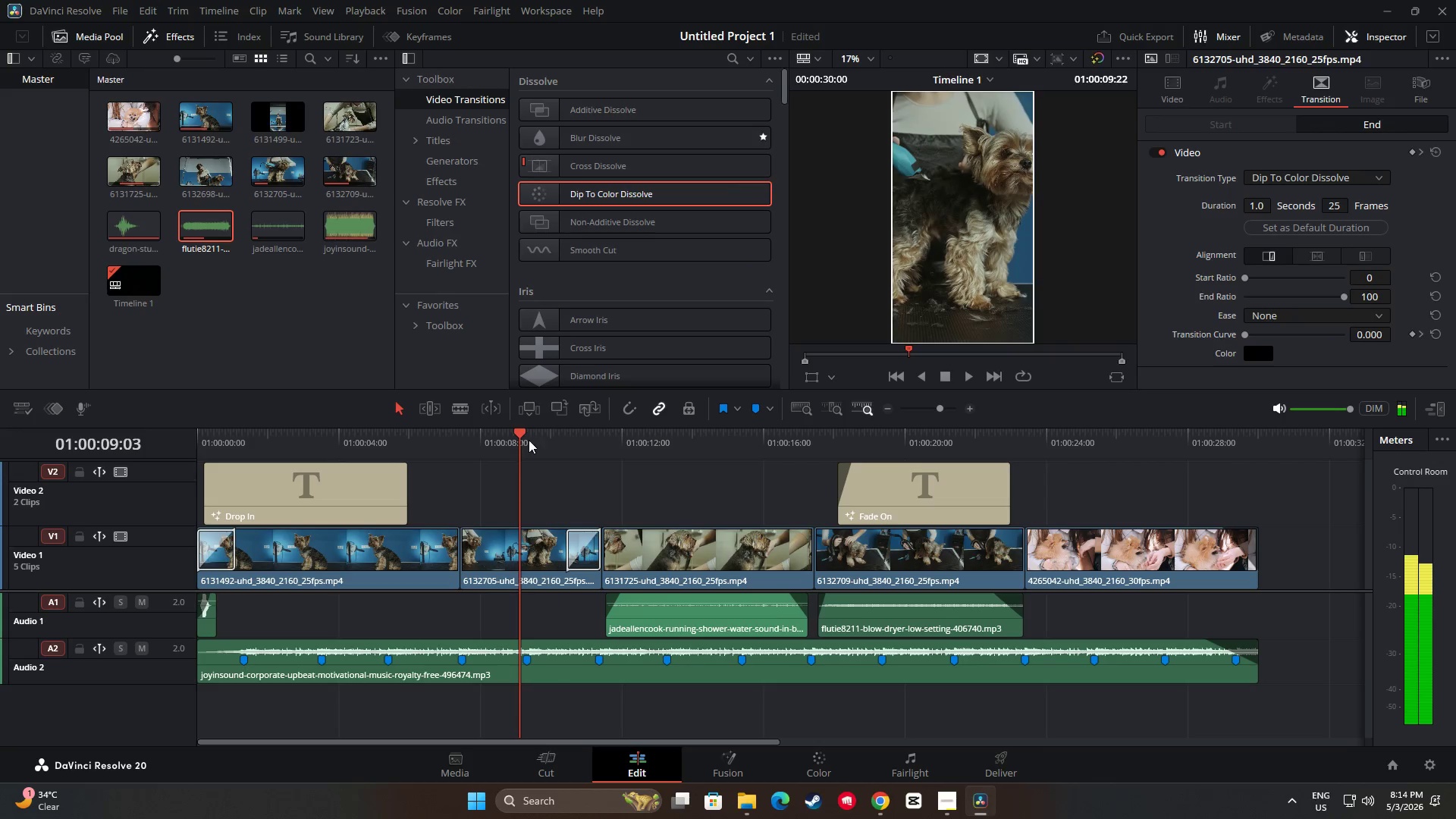 
key(Space)
 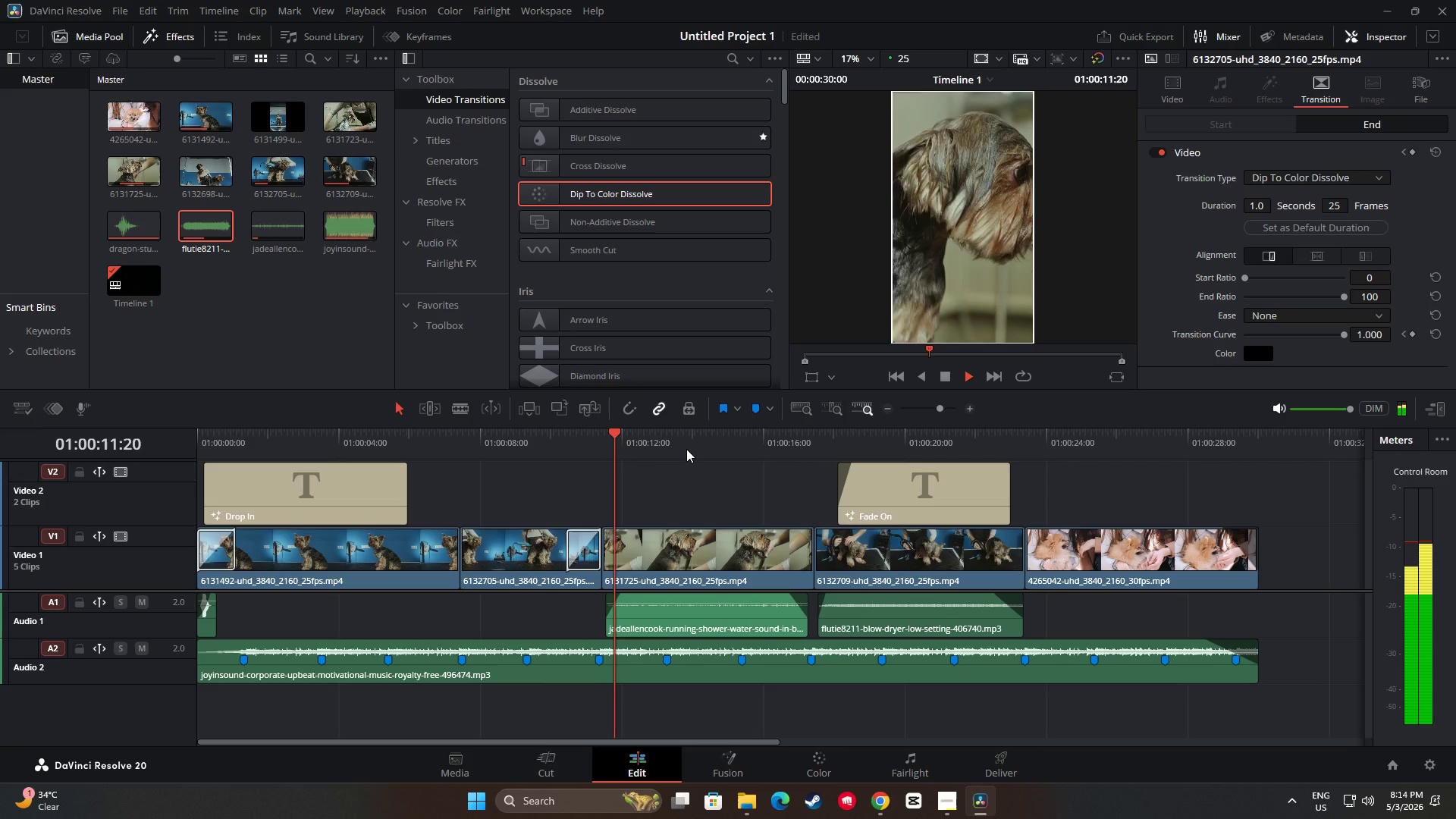 
key(Space)
 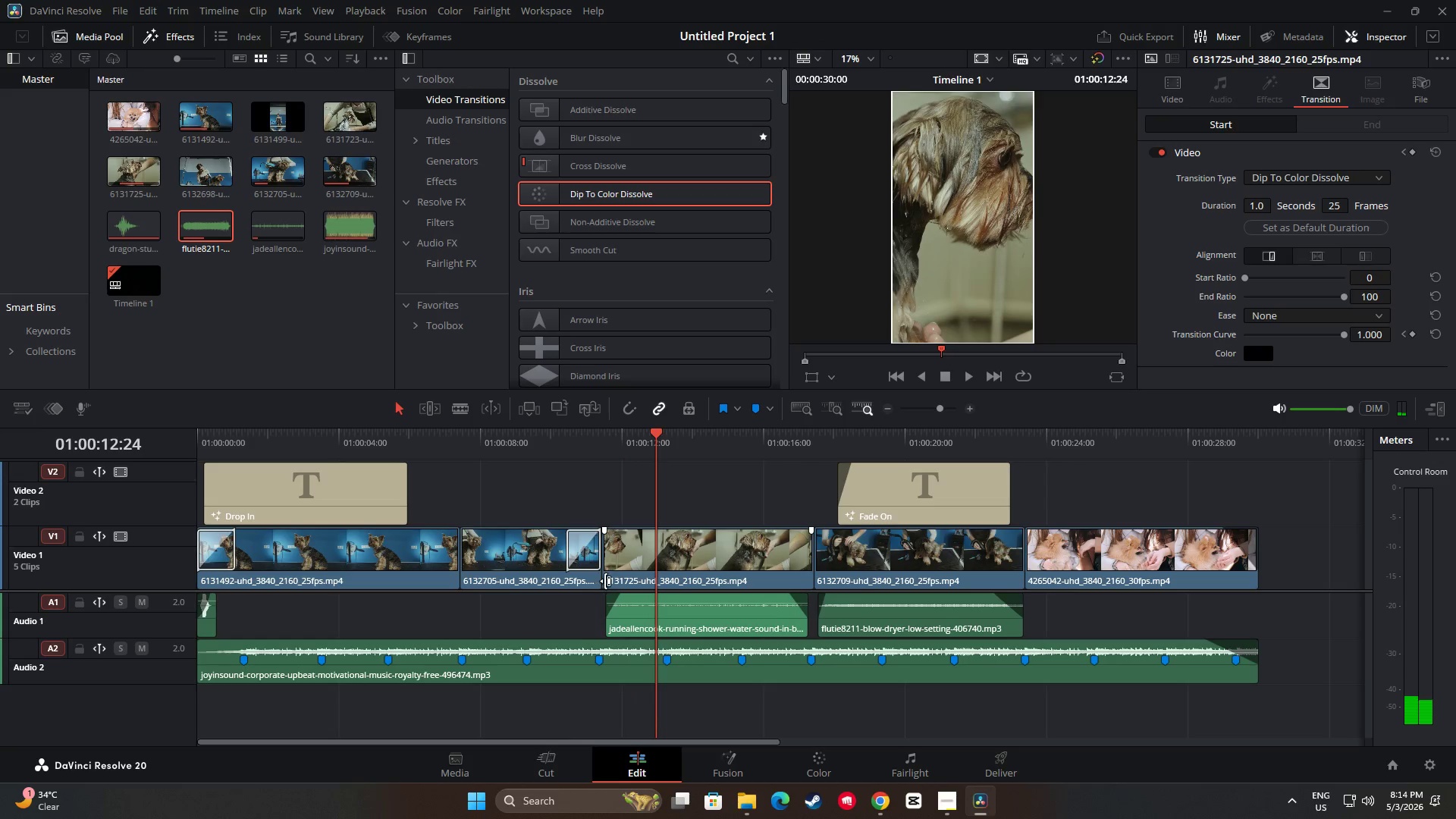 
left_click_drag(start_coordinate=[657, 436], to_coordinate=[601, 445])
 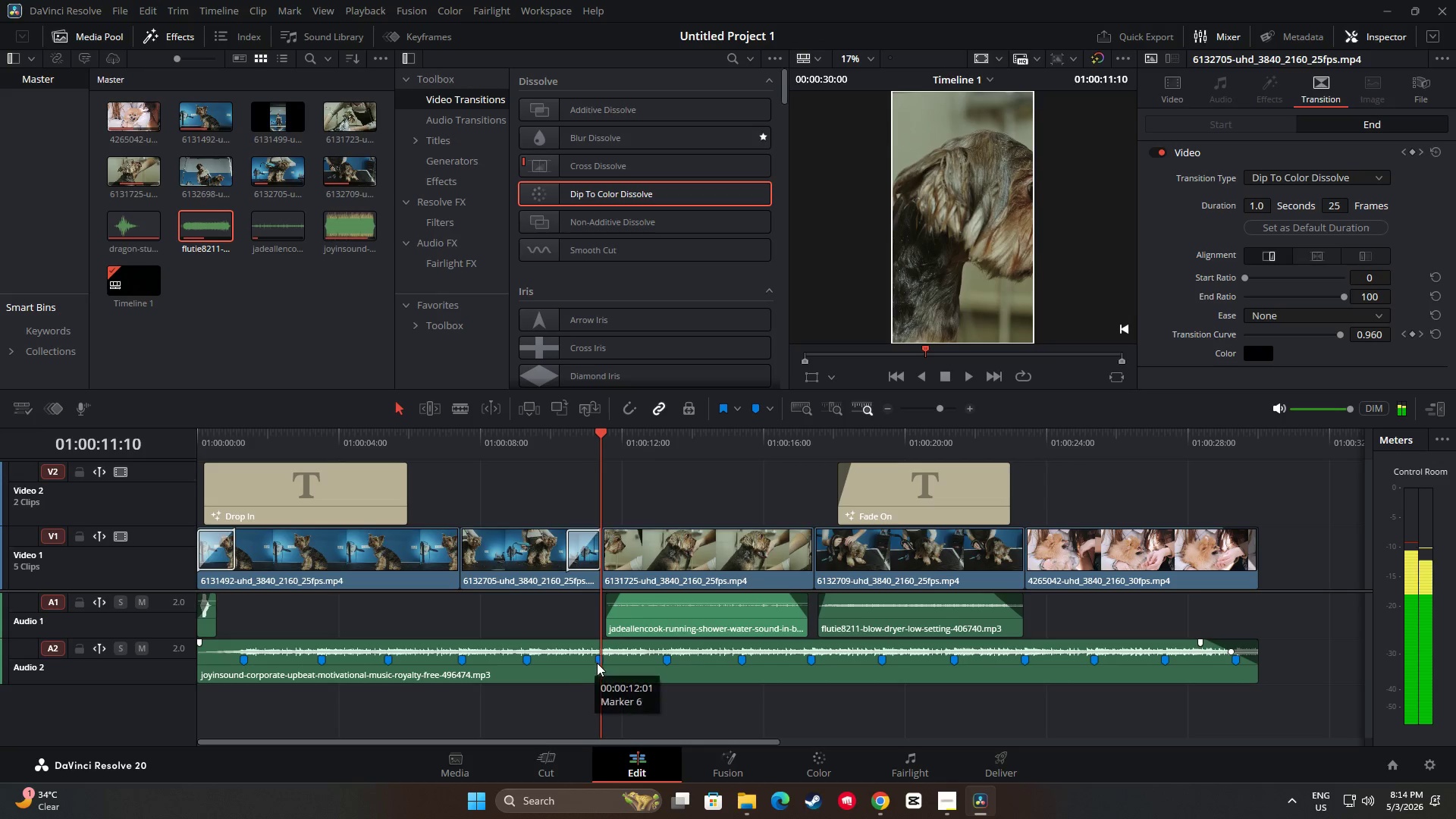 
left_click([598, 657])
 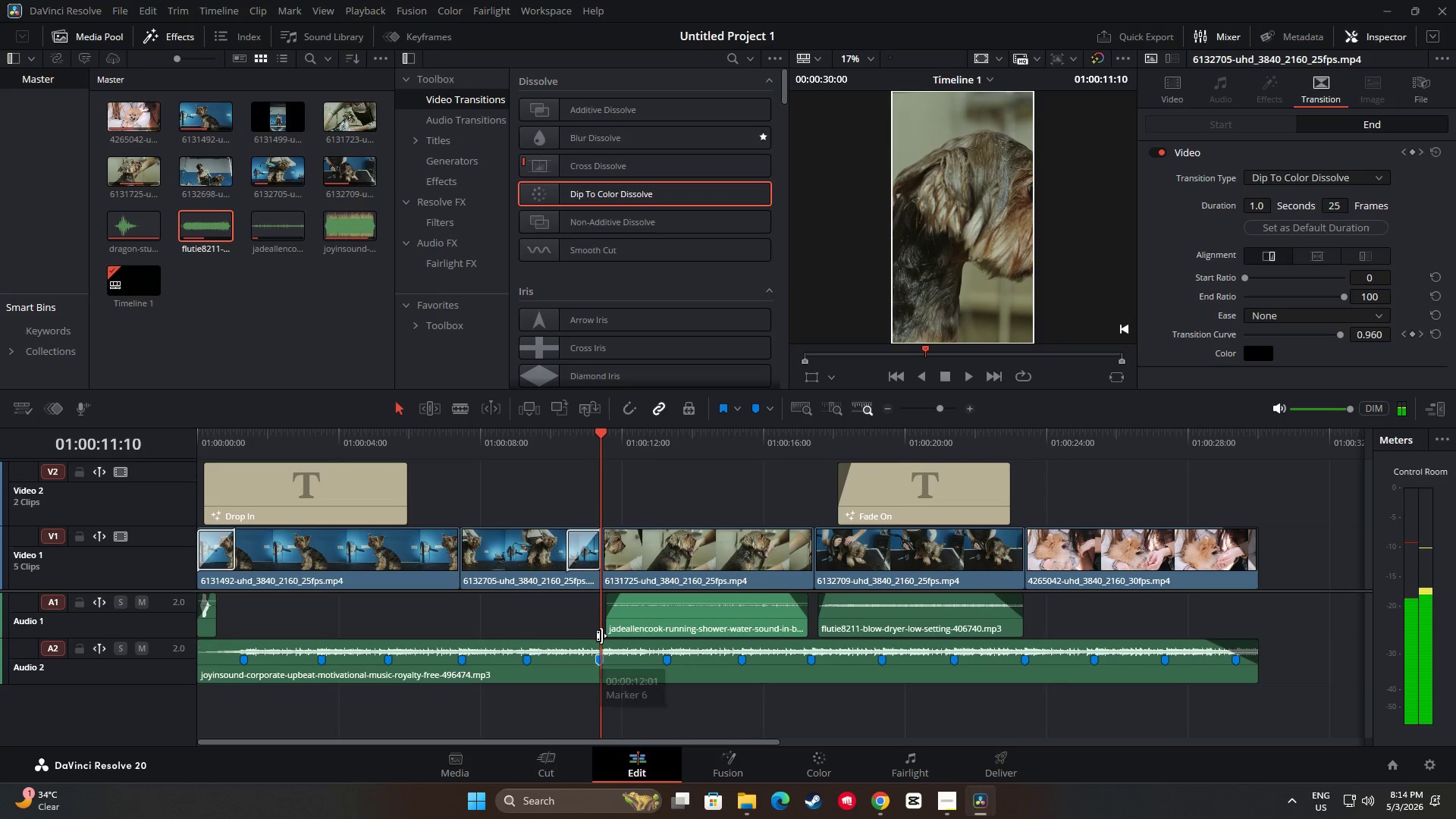 
mouse_move([612, 562])
 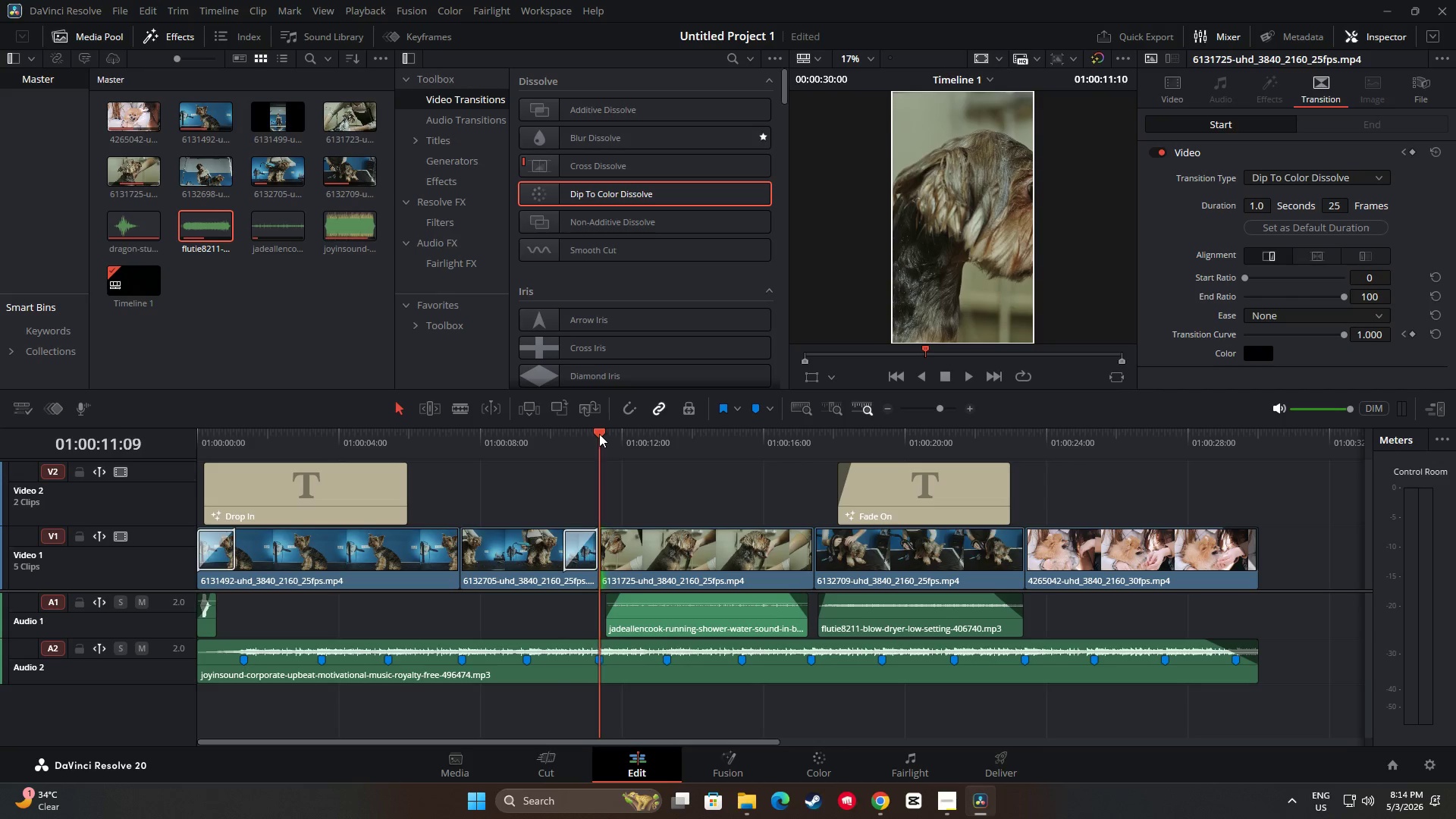 
left_click_drag(start_coordinate=[601, 434], to_coordinate=[552, 436])
 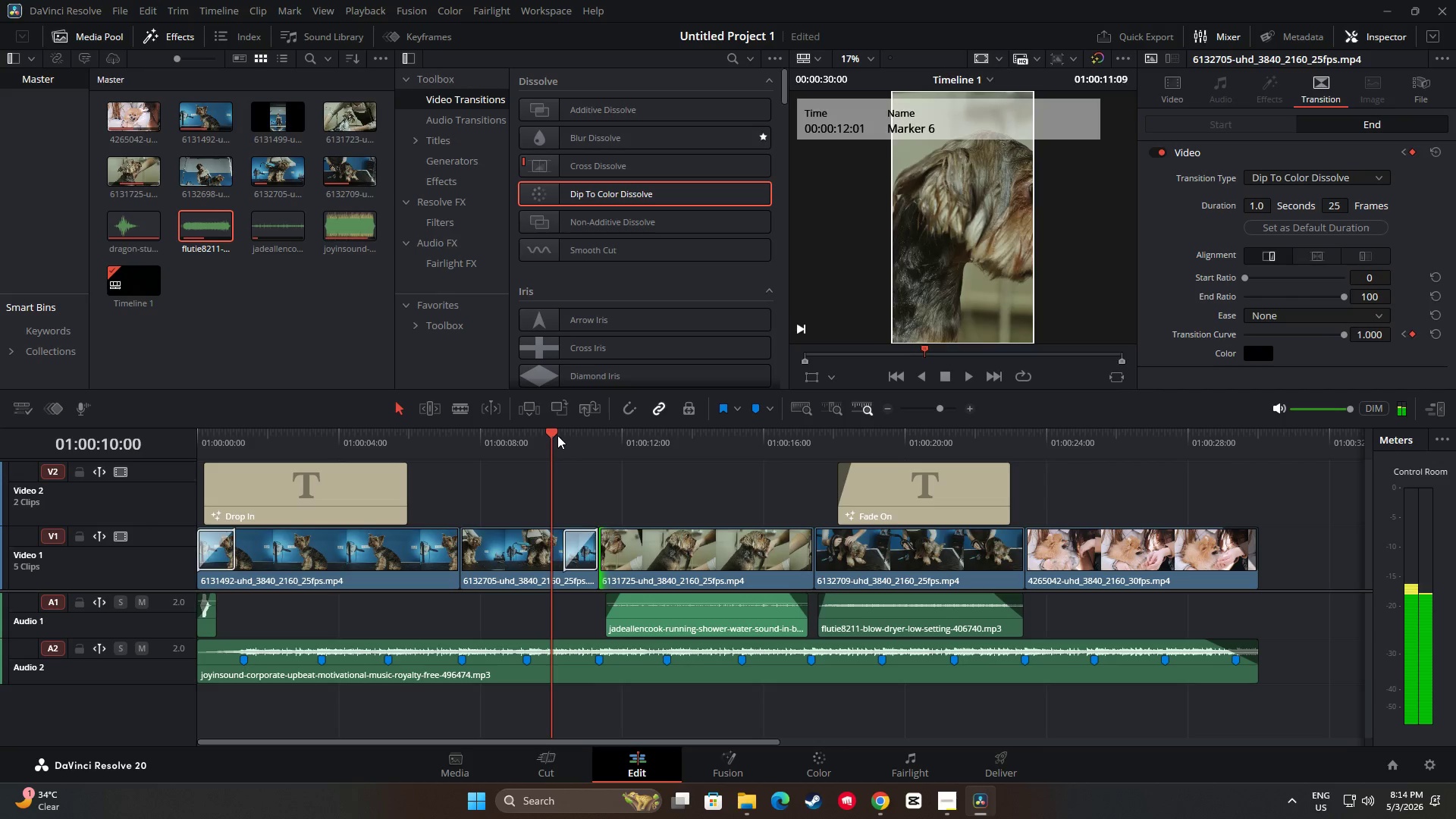 
key(Space)
 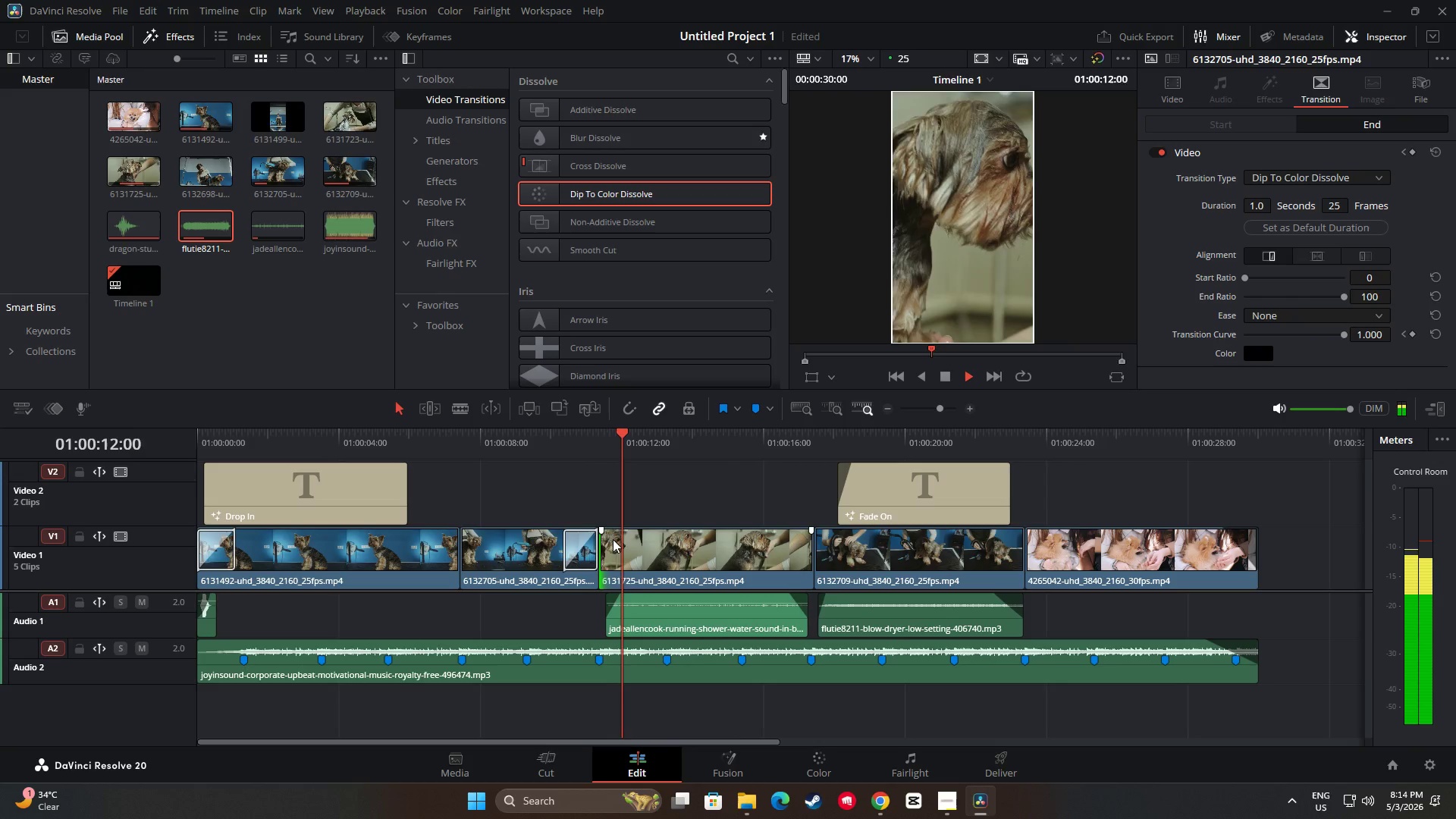 
key(Space)
 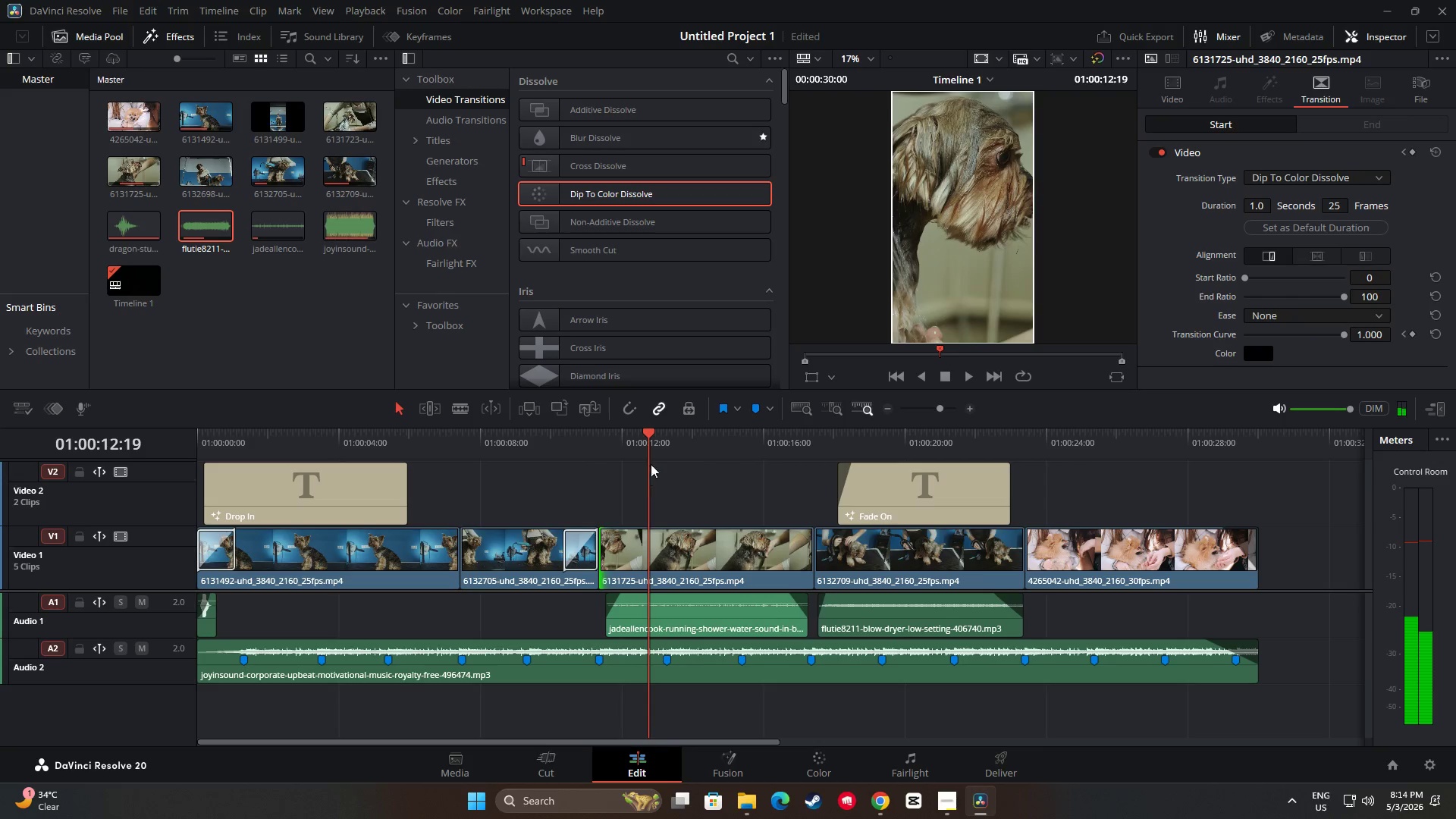 
left_click_drag(start_coordinate=[645, 435], to_coordinate=[594, 430])
 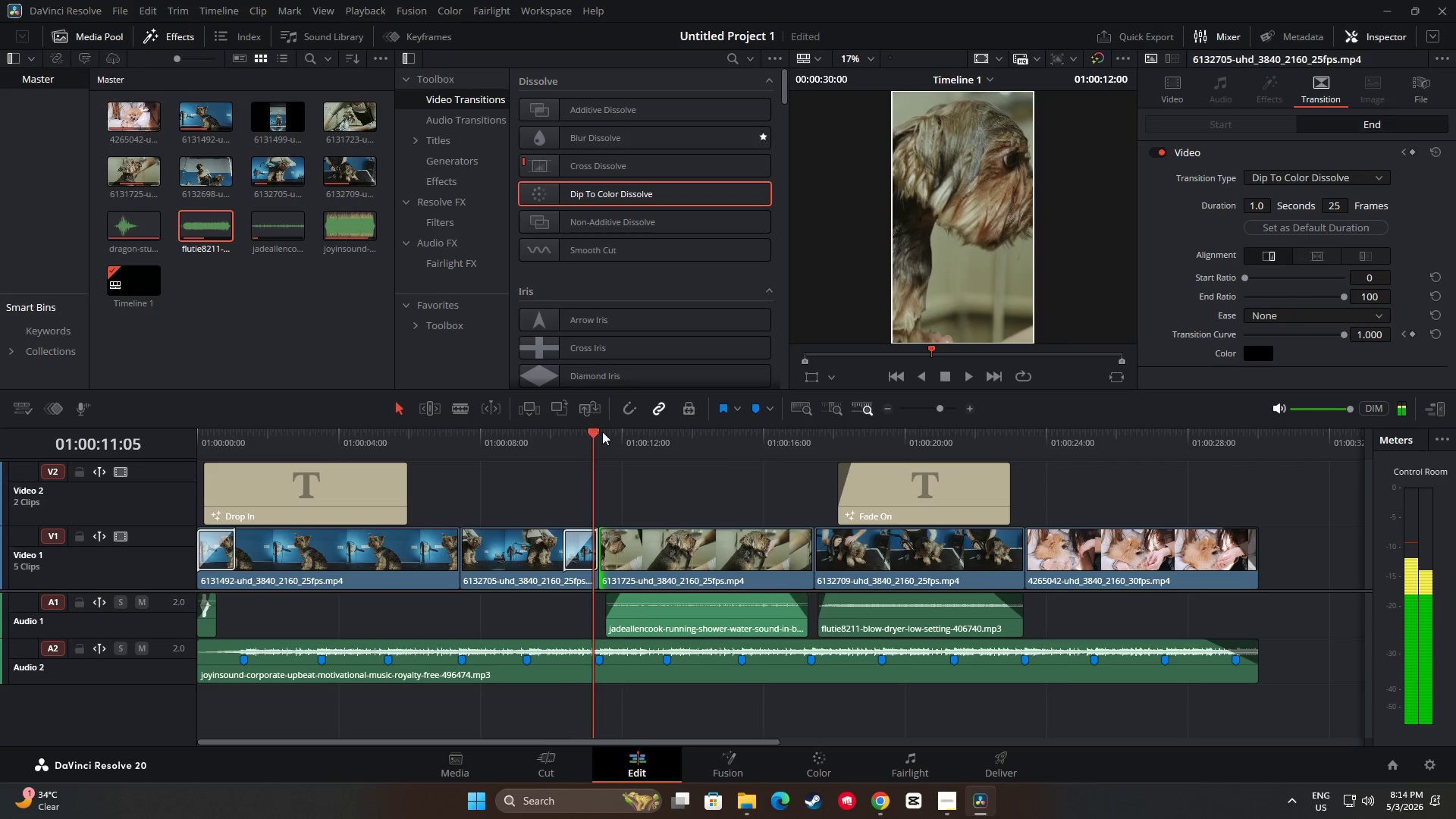 
key(Space)
 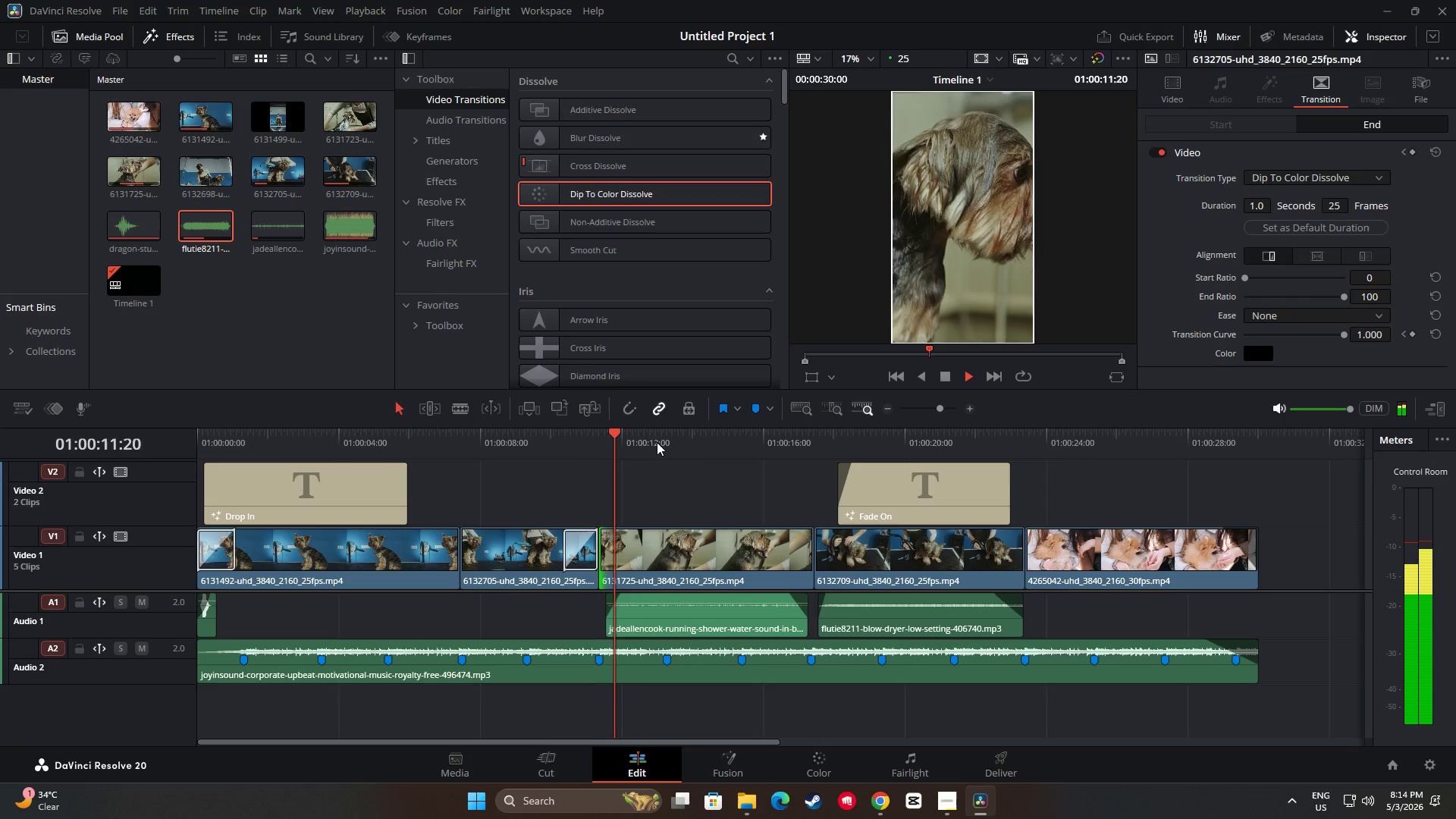 
key(Space)
 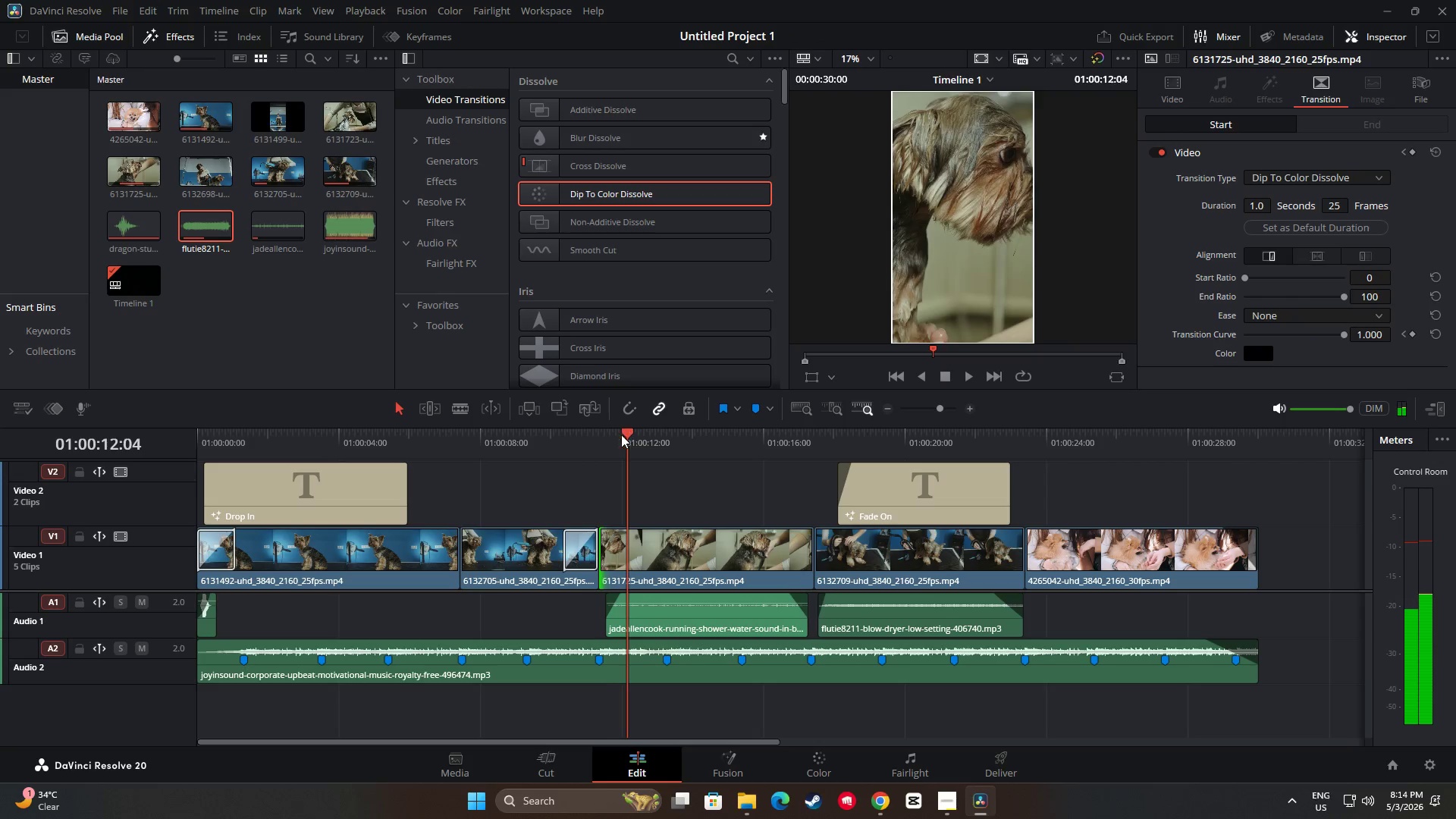 
left_click_drag(start_coordinate=[621, 435], to_coordinate=[549, 439])
 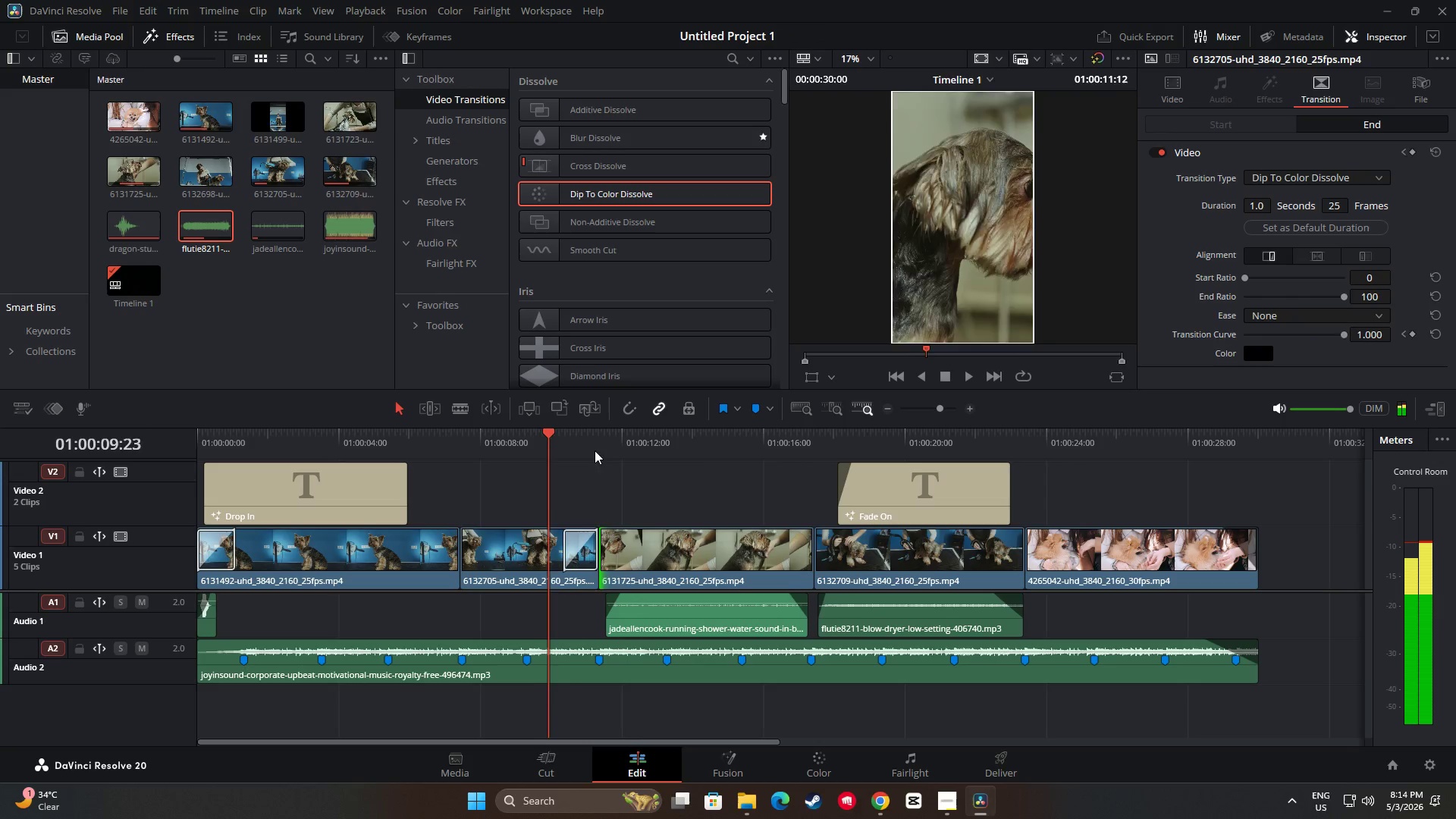 
key(Space)
 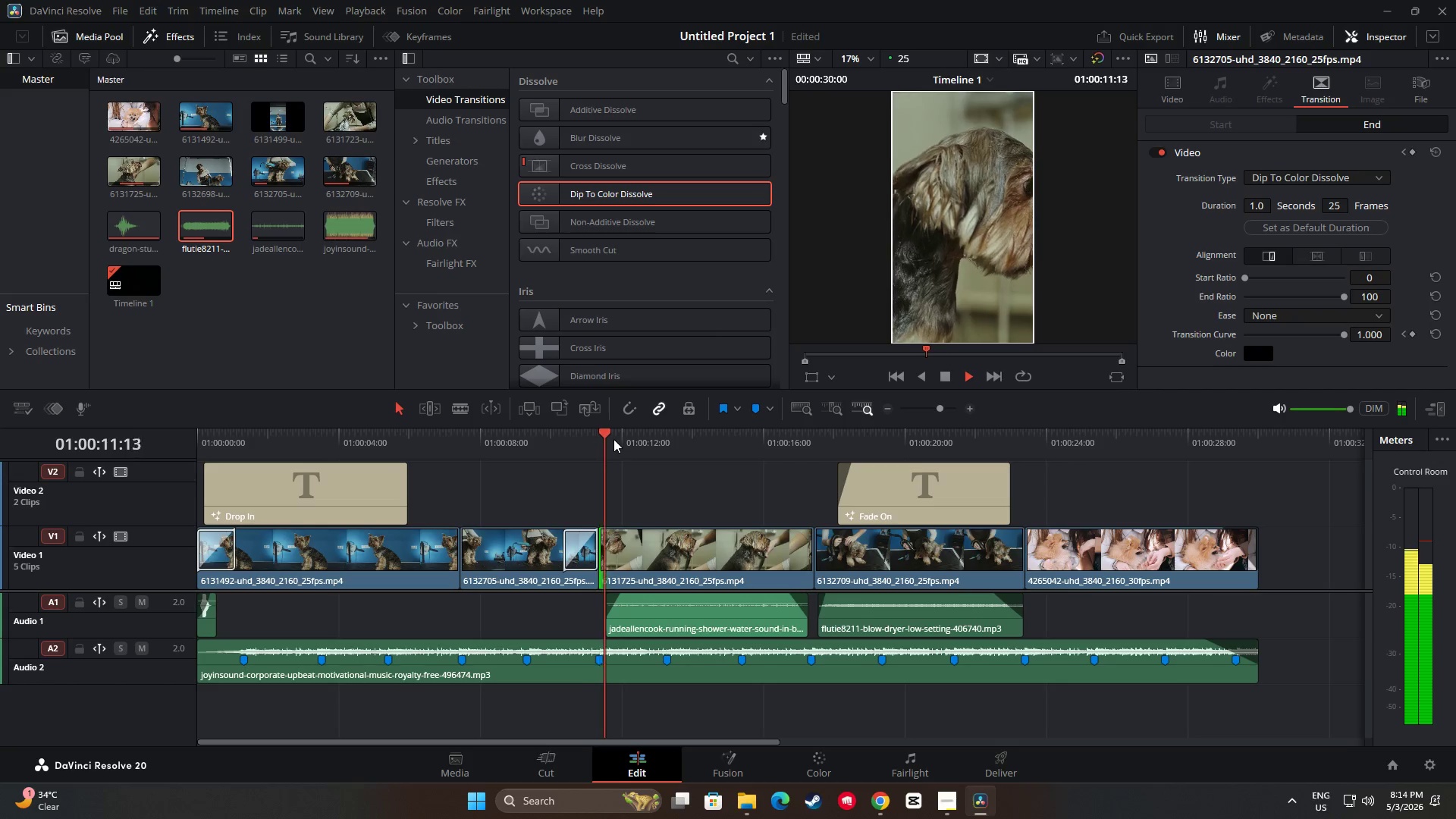 
key(Space)
 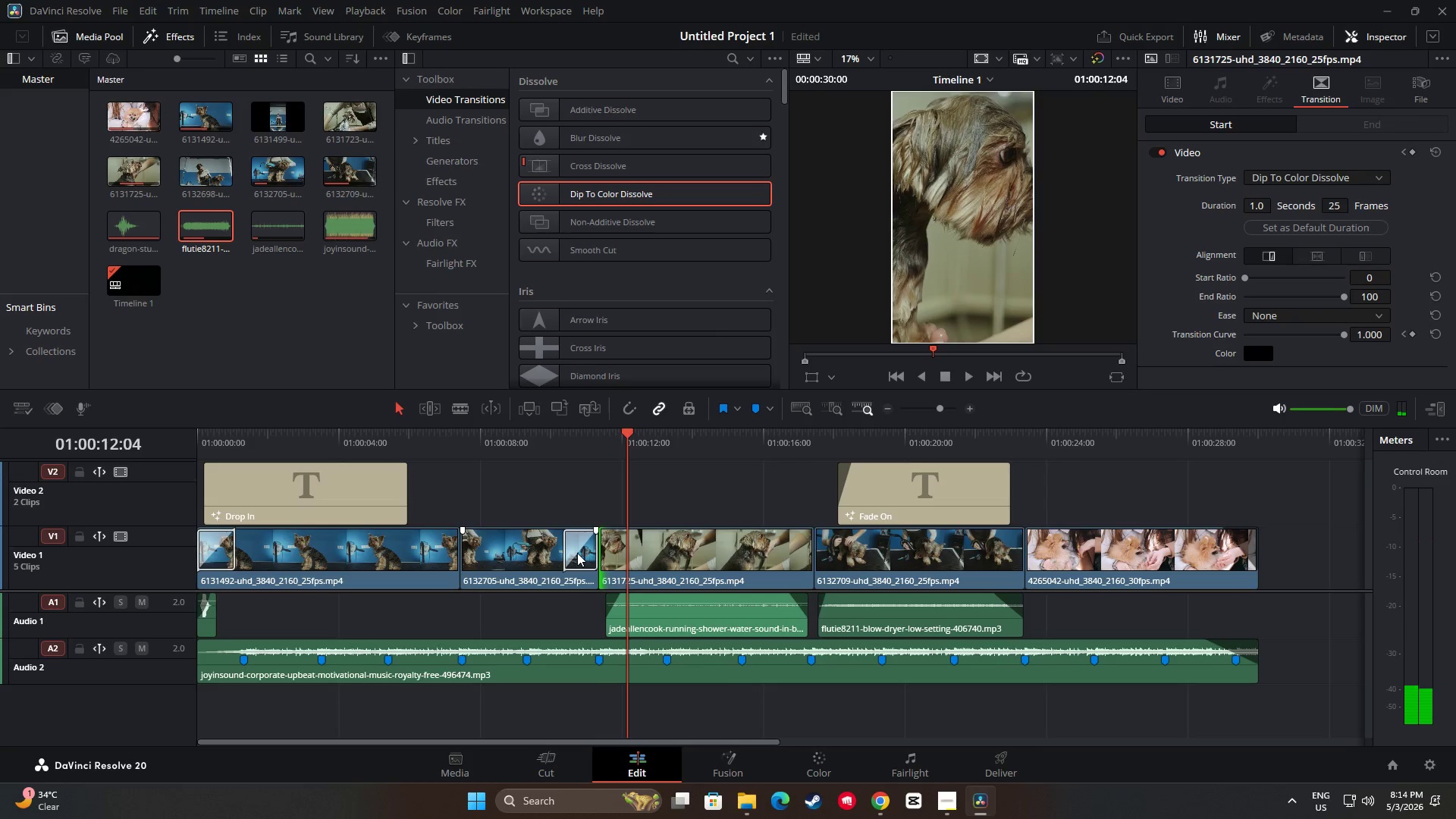 
left_click([577, 553])
 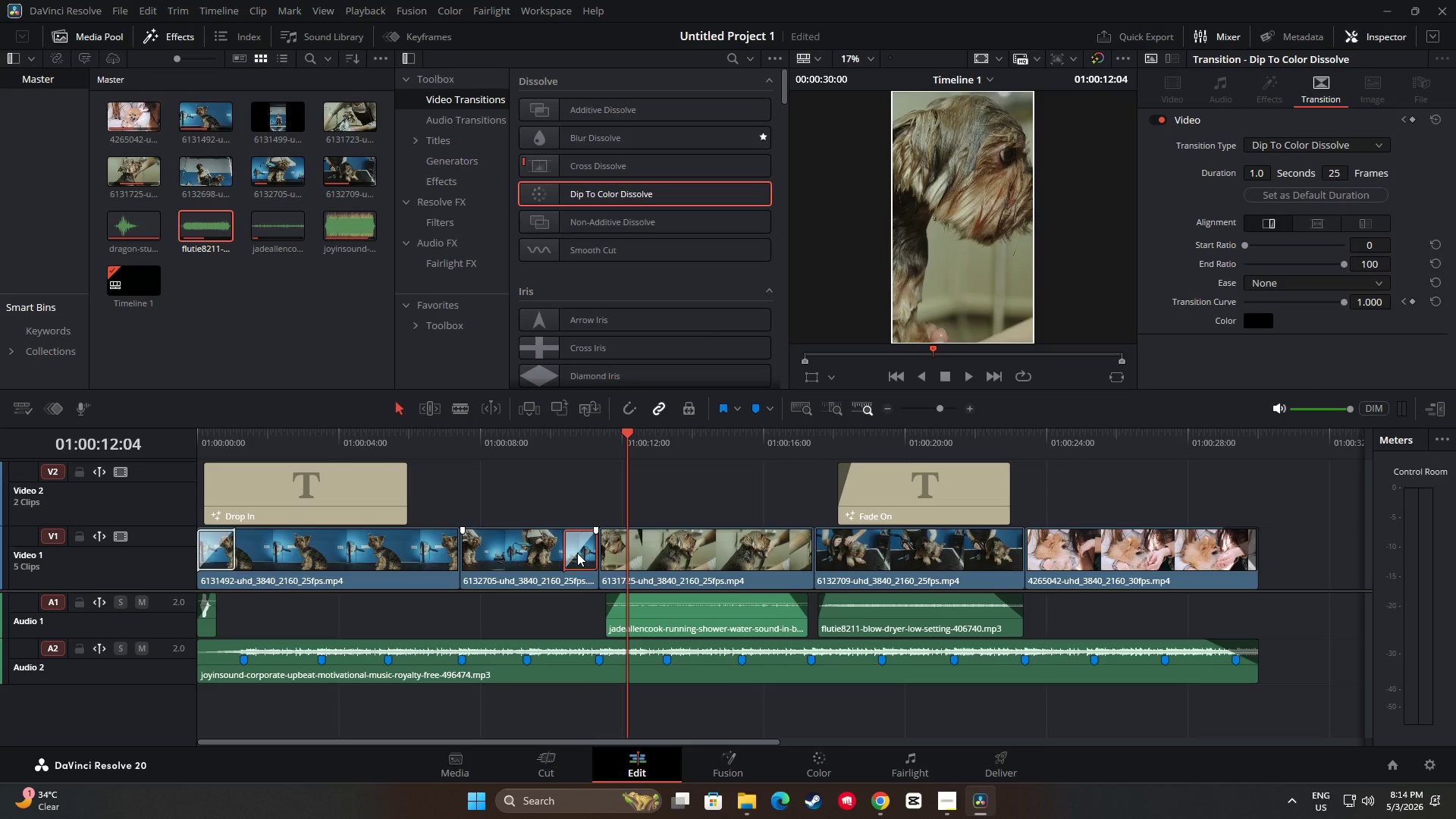 
key(Delete)
 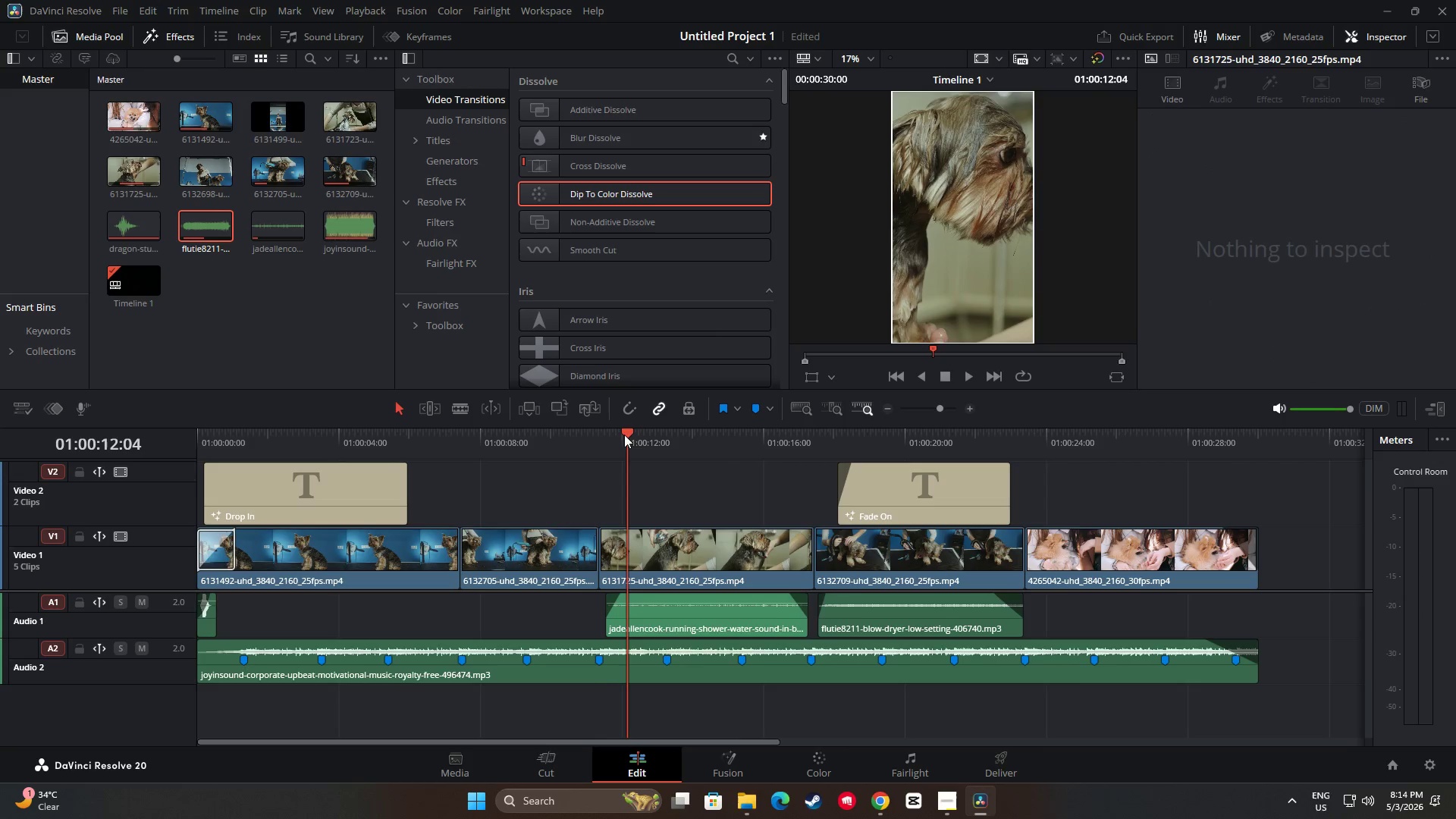 
left_click_drag(start_coordinate=[625, 433], to_coordinate=[520, 446])
 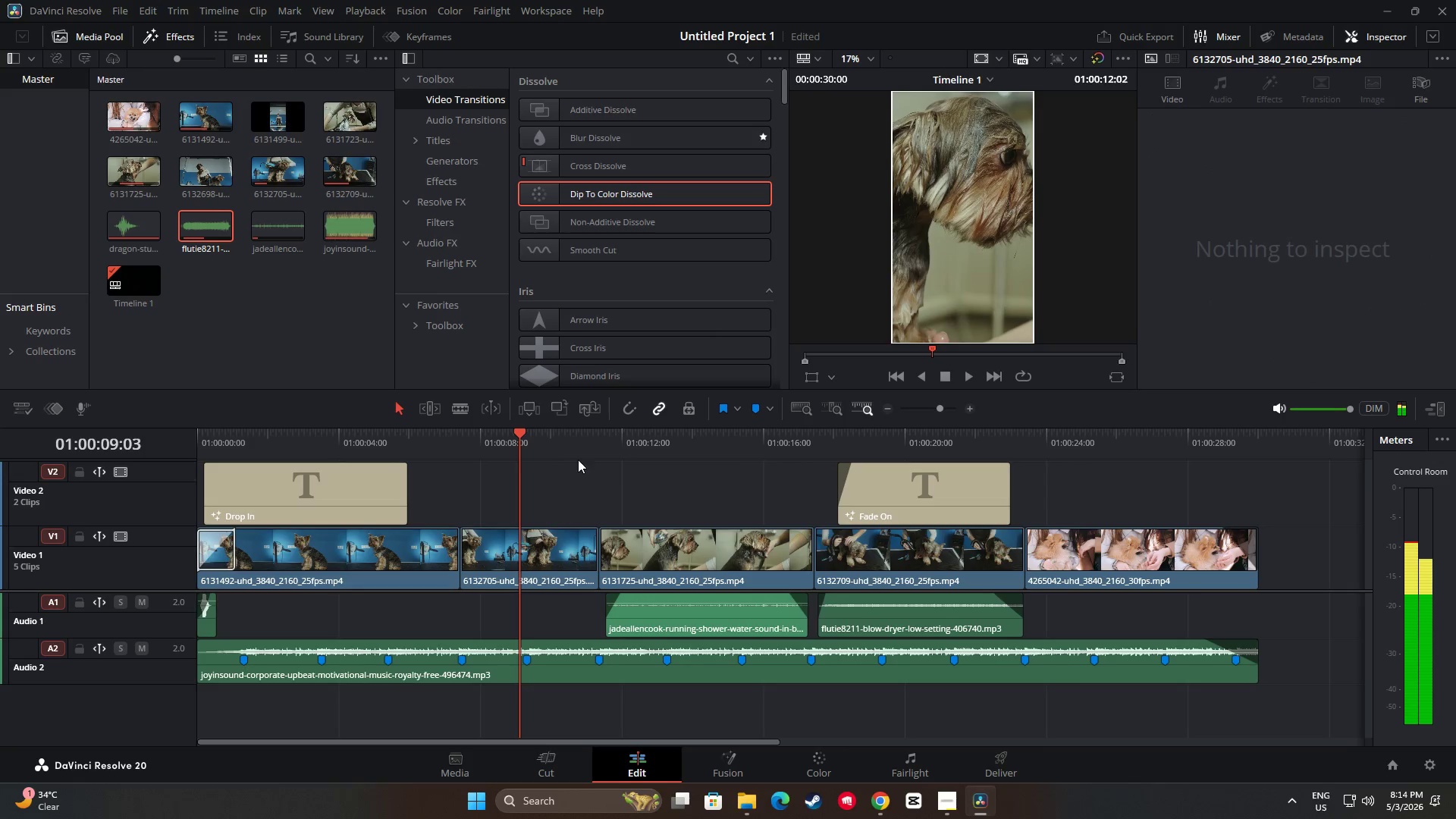 
key(Space)
 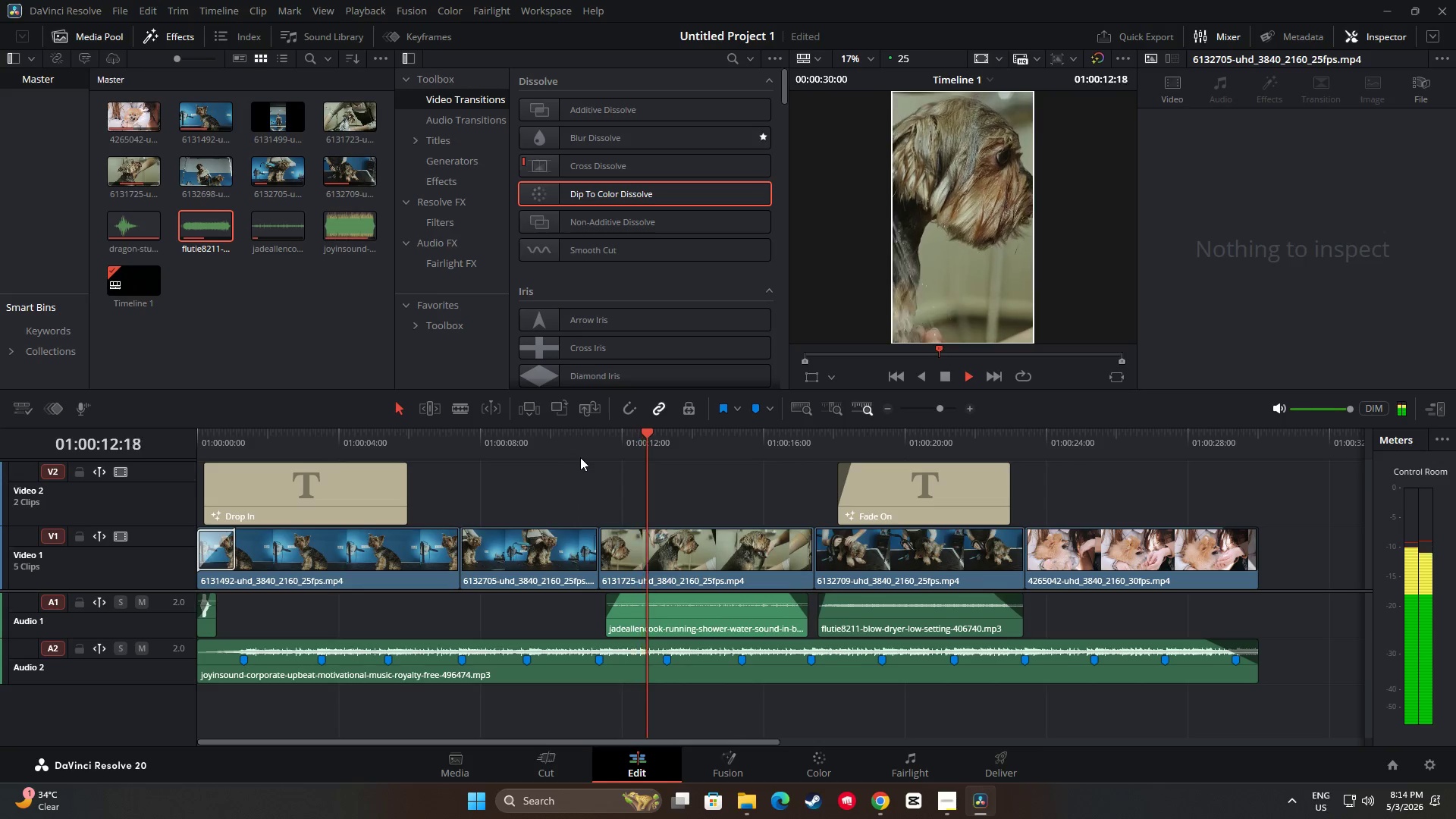 
wait(9.27)
 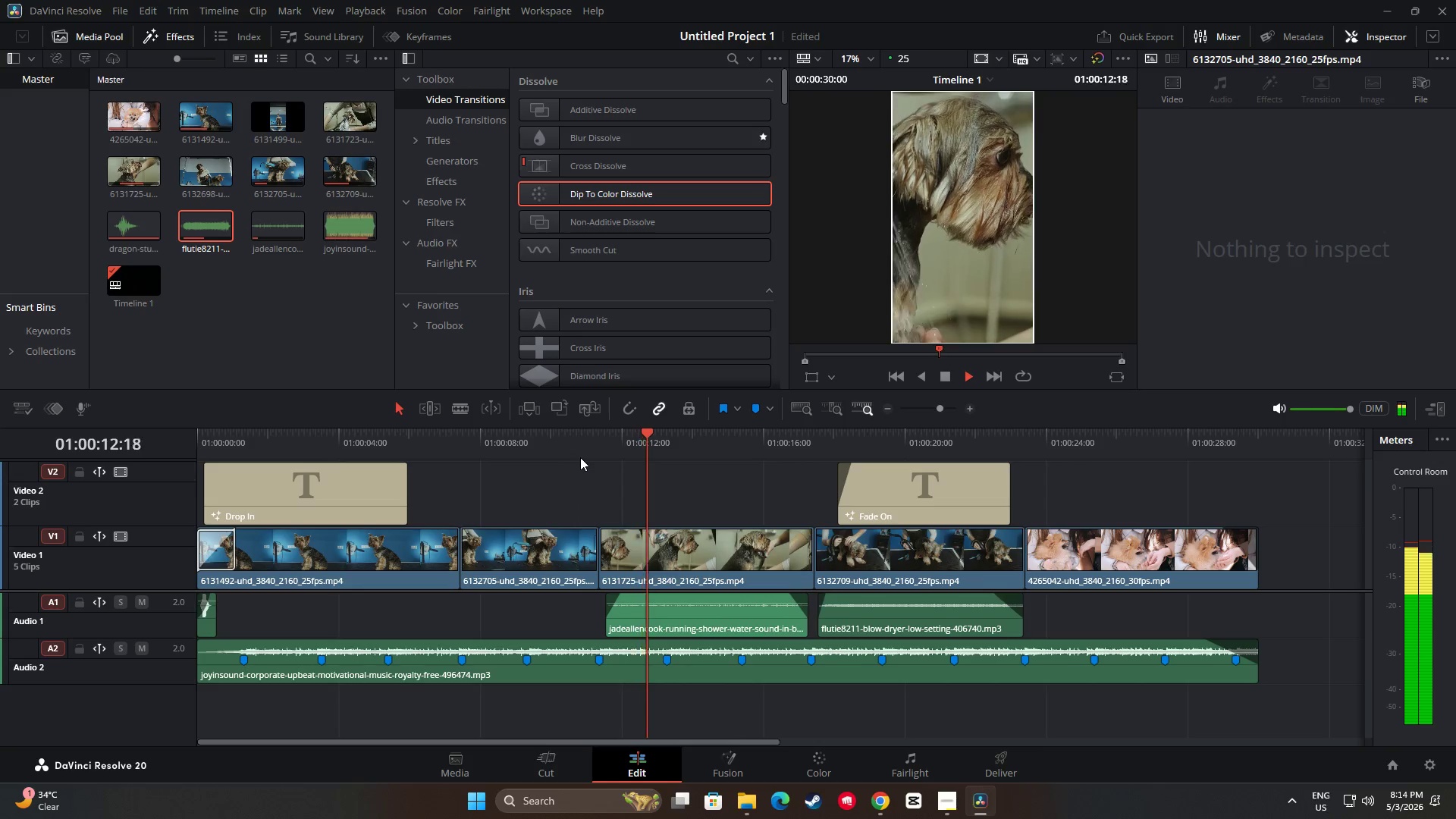 
key(Space)
 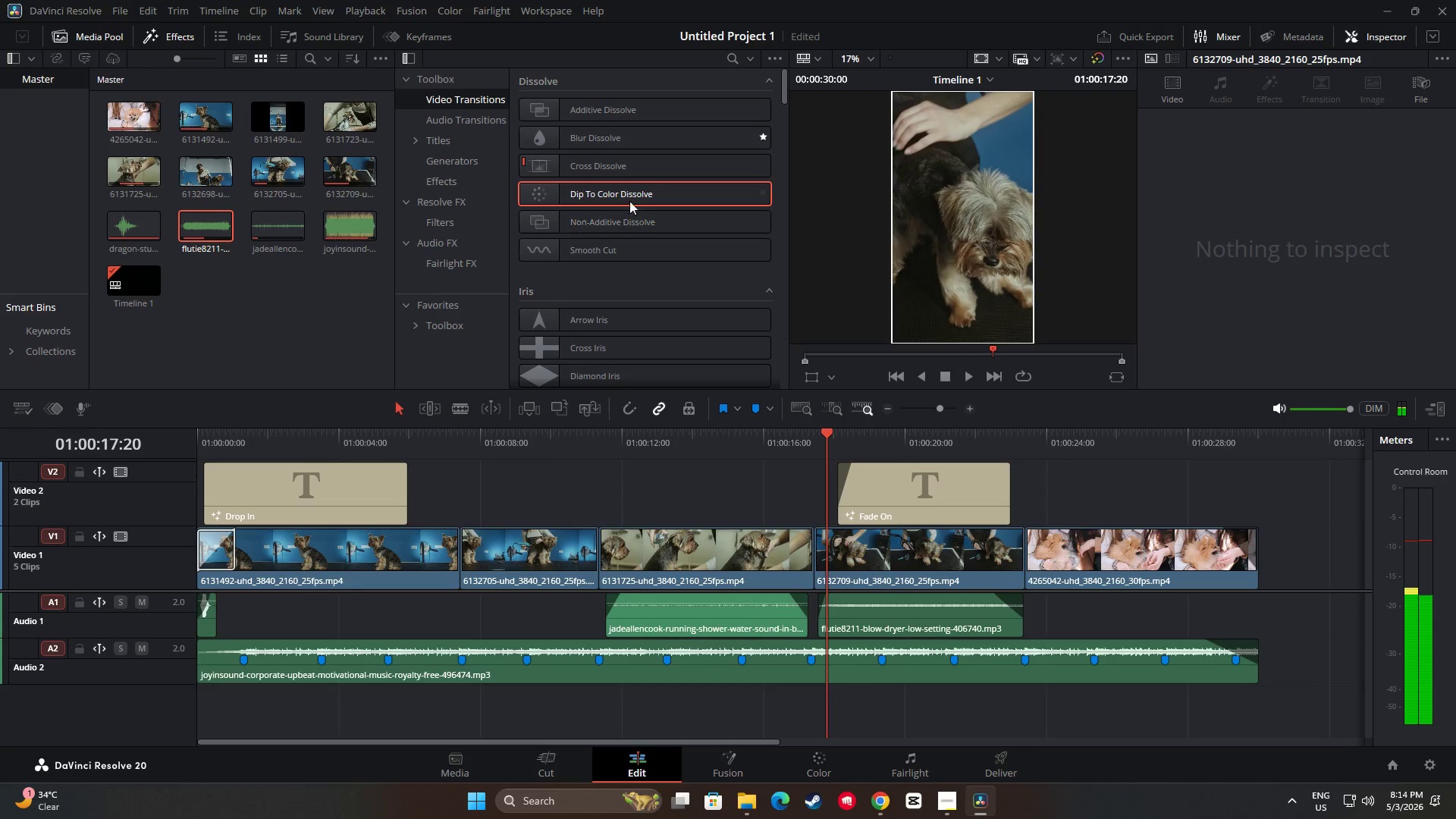 
left_click_drag(start_coordinate=[632, 187], to_coordinate=[789, 554])
 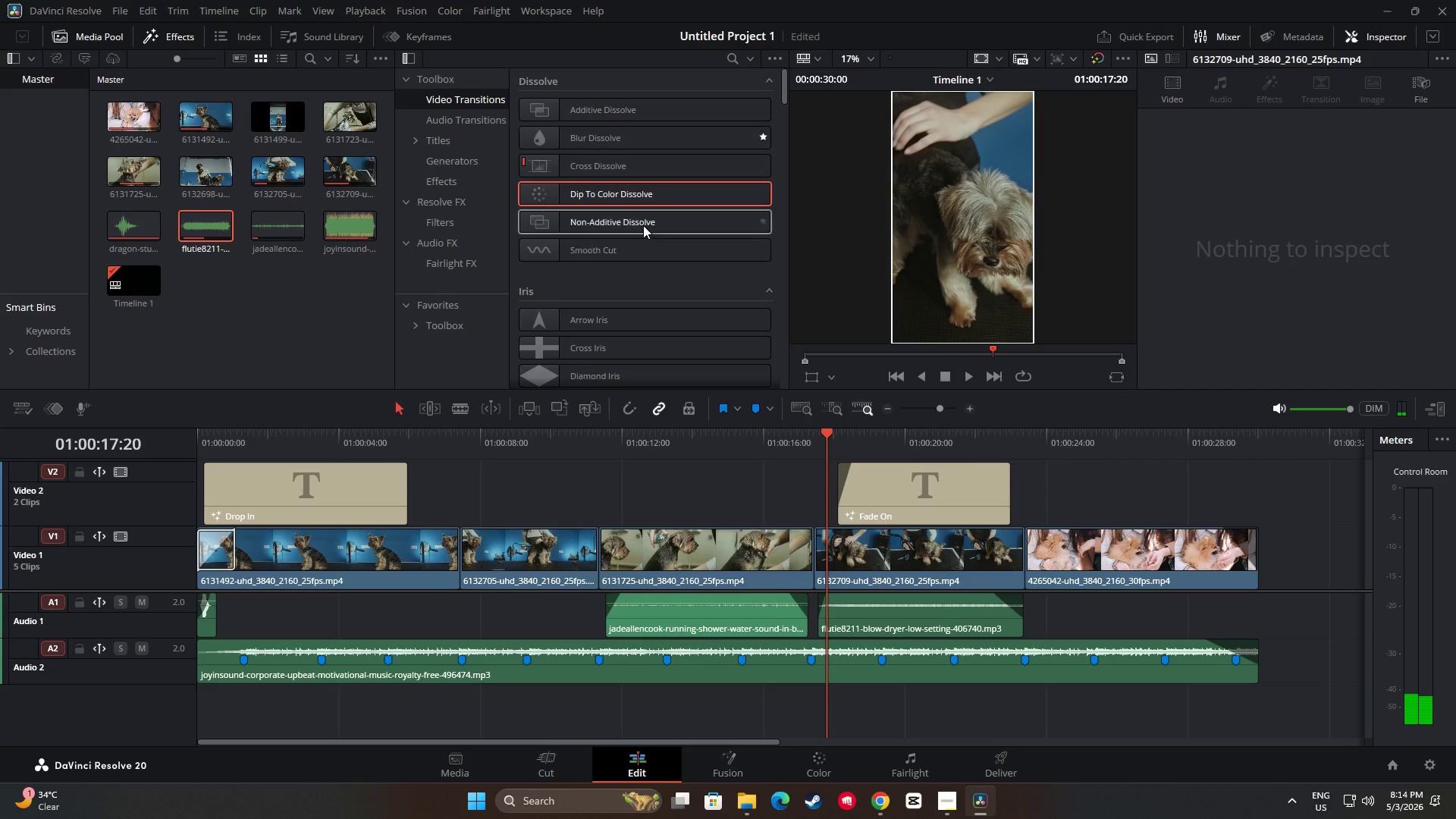 
left_click_drag(start_coordinate=[654, 193], to_coordinate=[831, 548])
 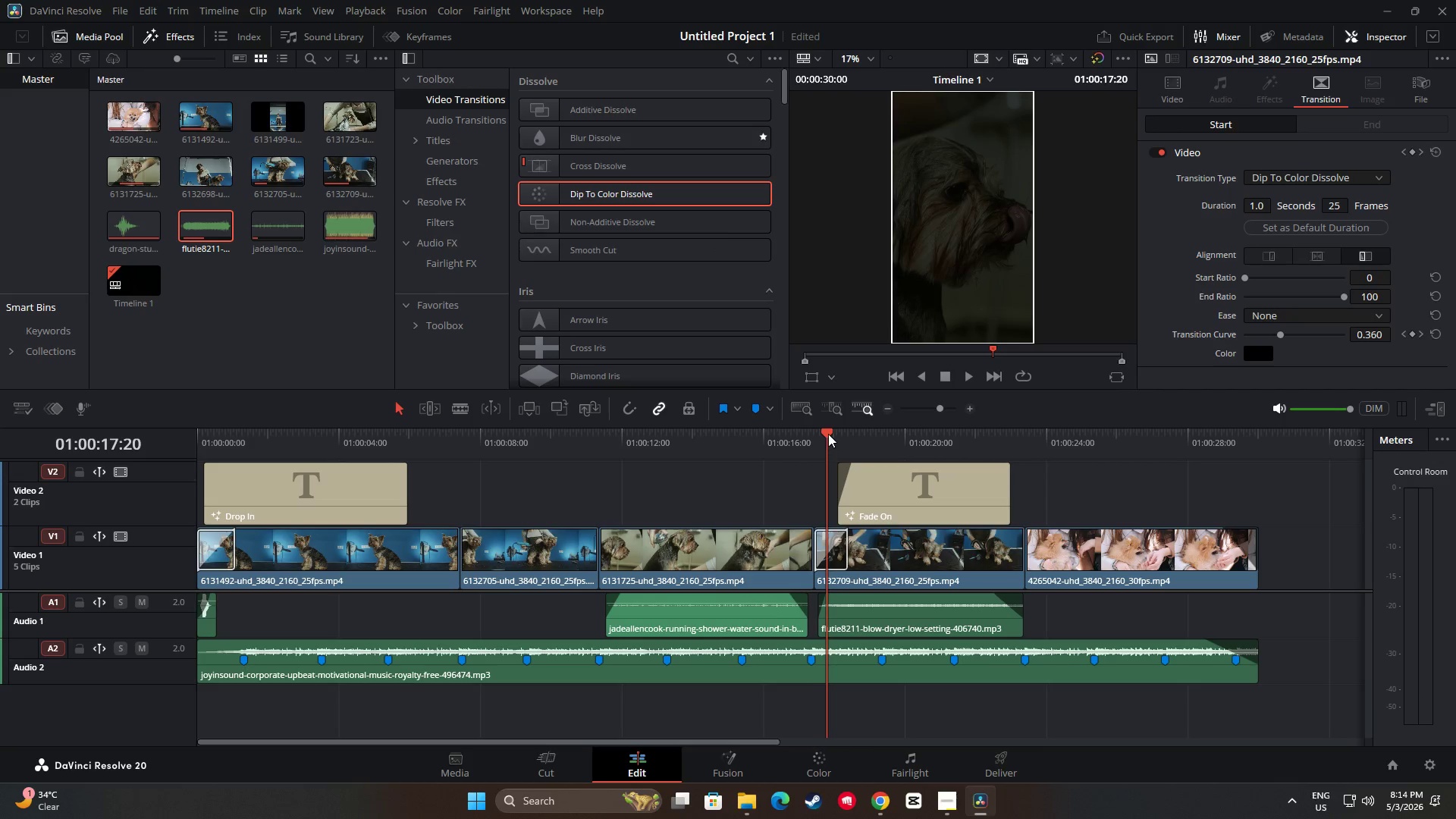 
left_click_drag(start_coordinate=[828, 434], to_coordinate=[776, 438])
 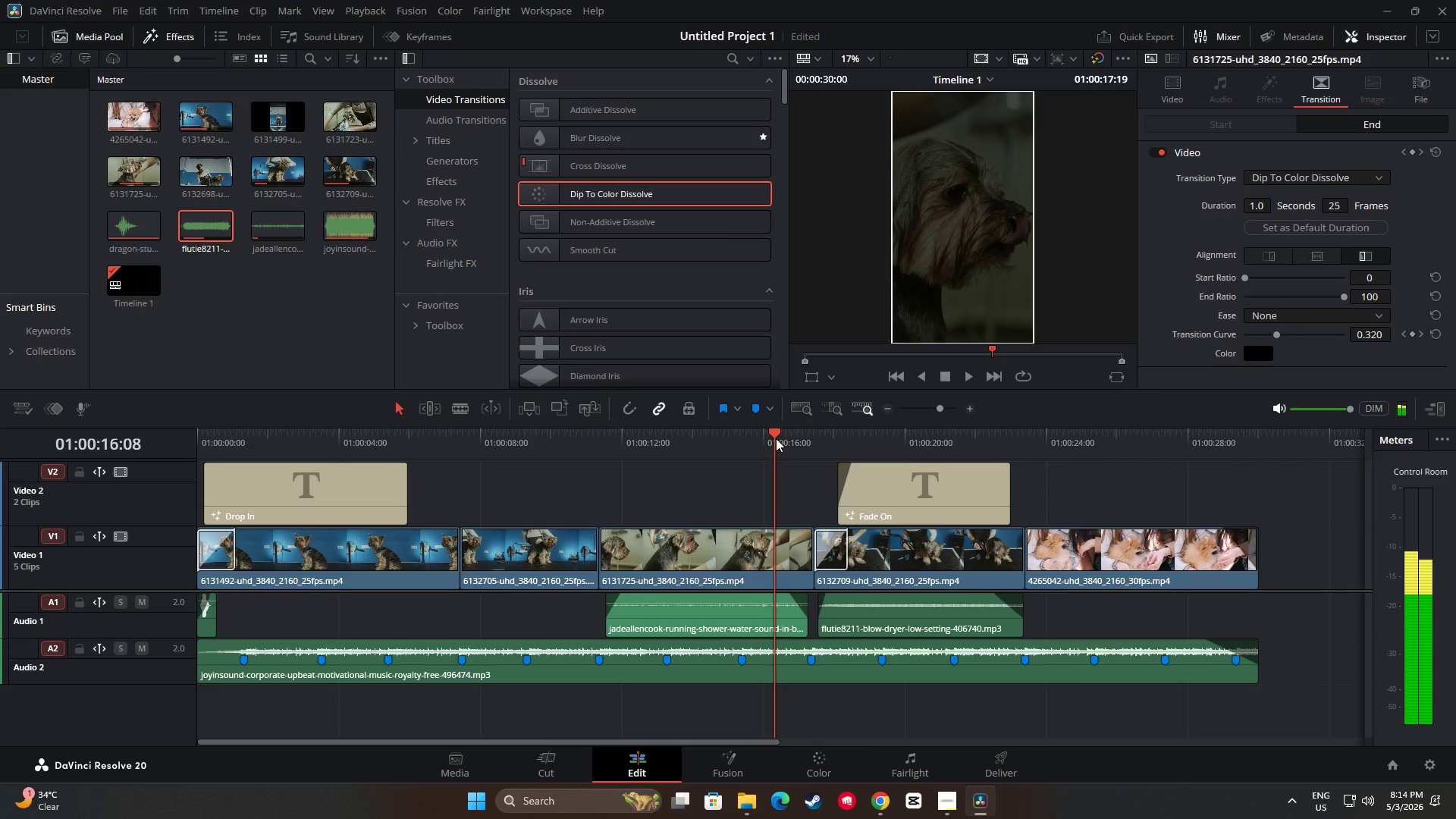 
key(Space)
 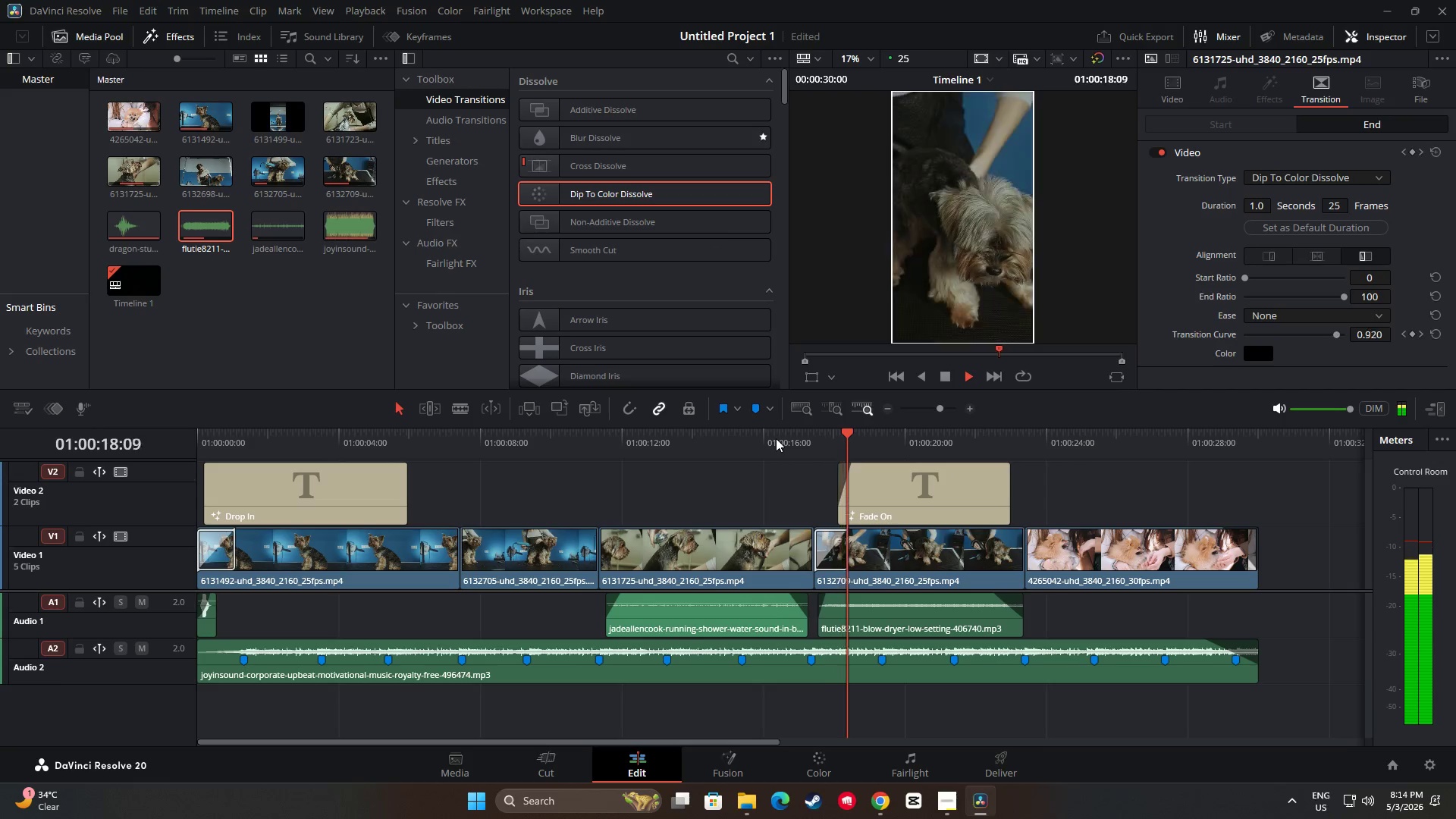 
key(Space)
 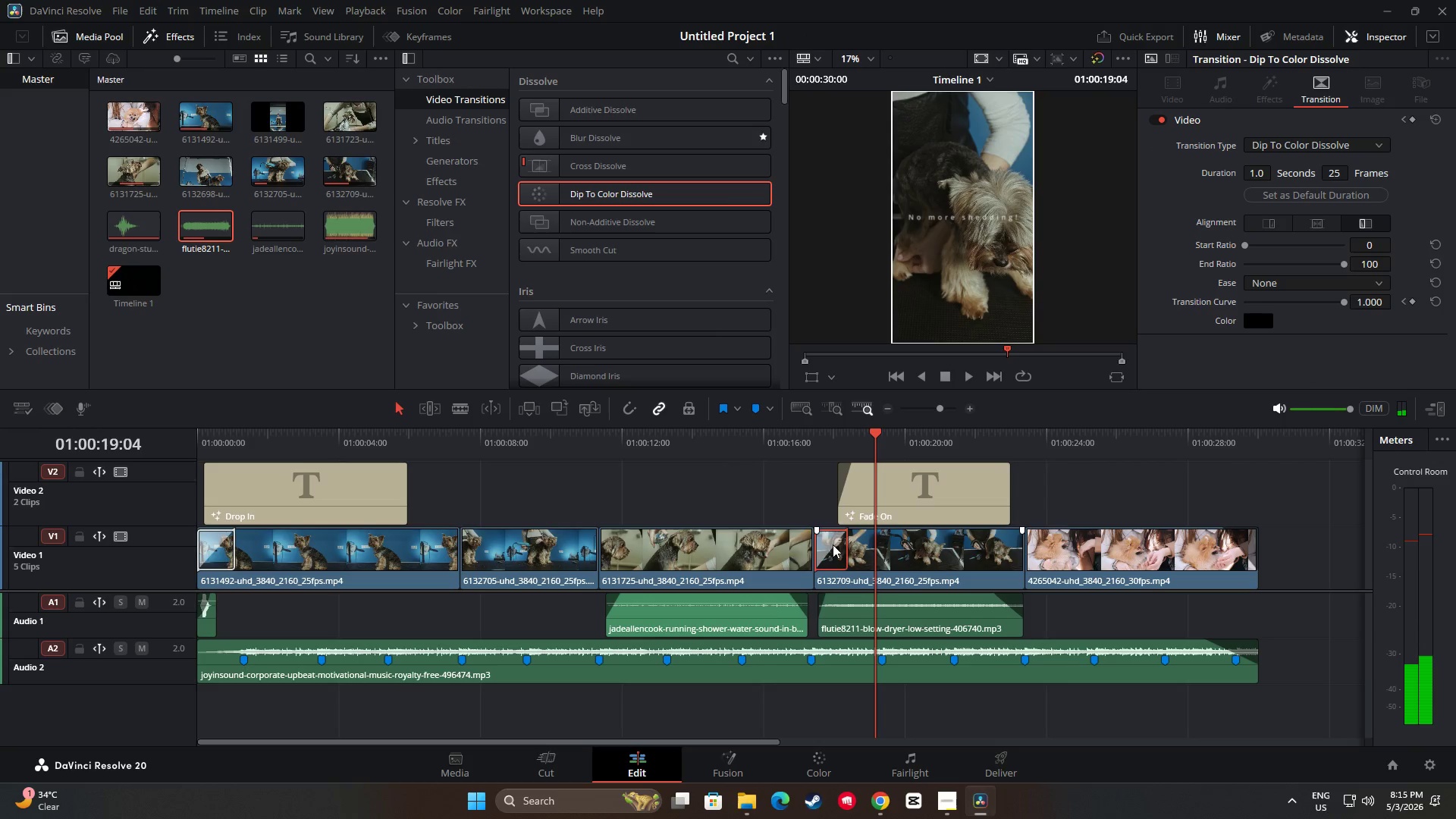 
key(Delete)
 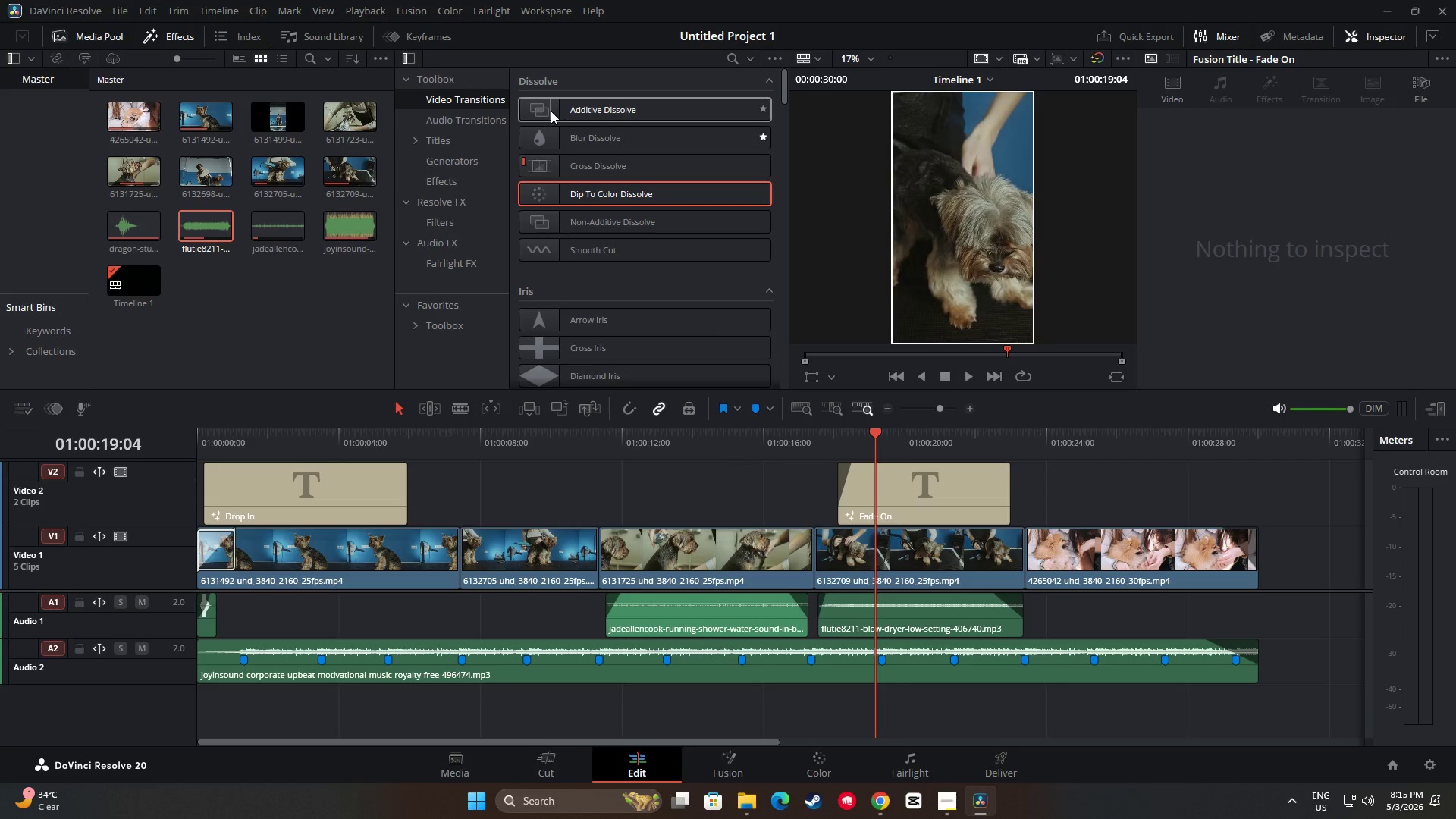 
left_click_drag(start_coordinate=[557, 106], to_coordinate=[620, 547])
 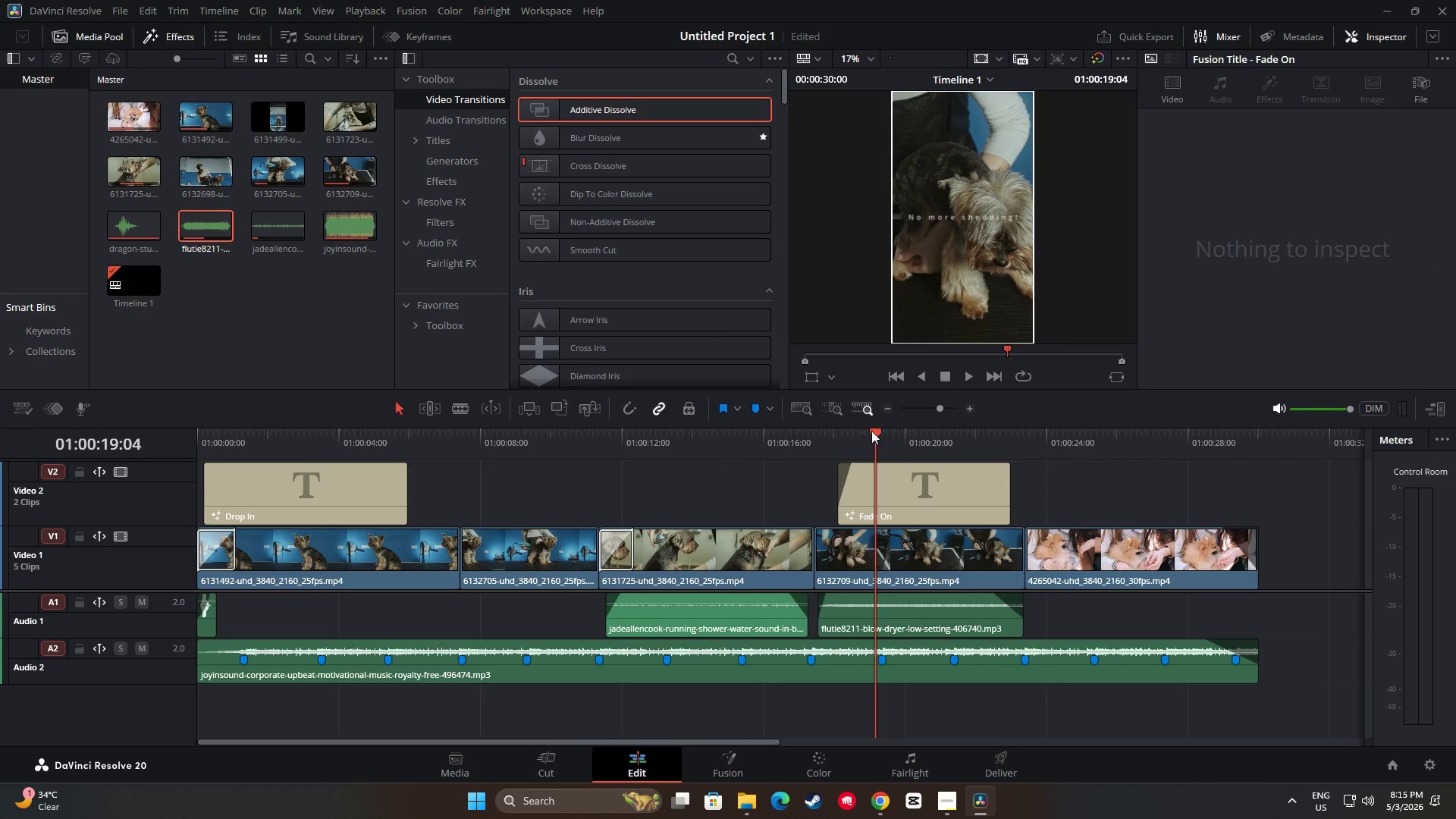 
left_click_drag(start_coordinate=[873, 431], to_coordinate=[551, 439])
 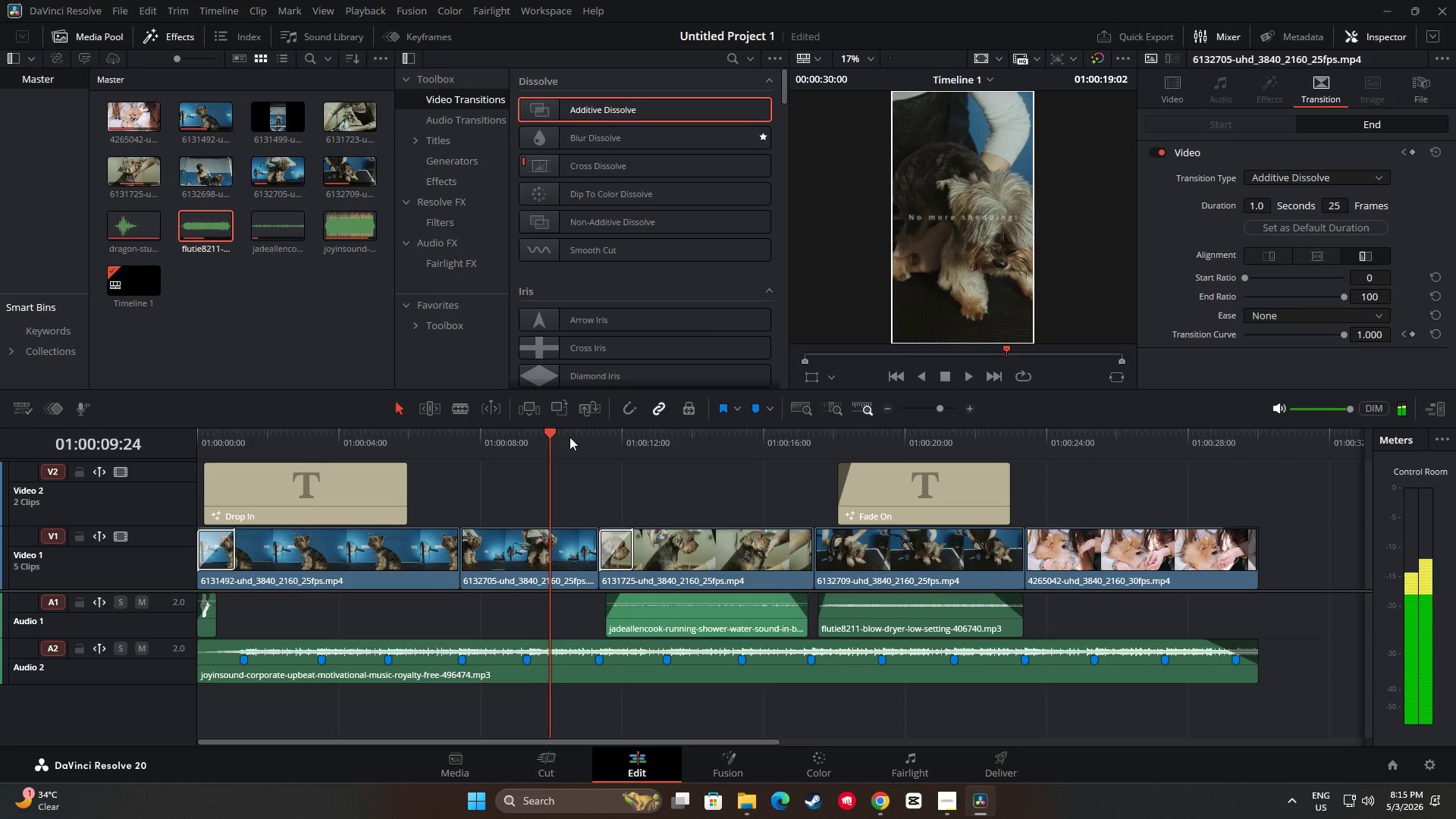 
key(Space)
 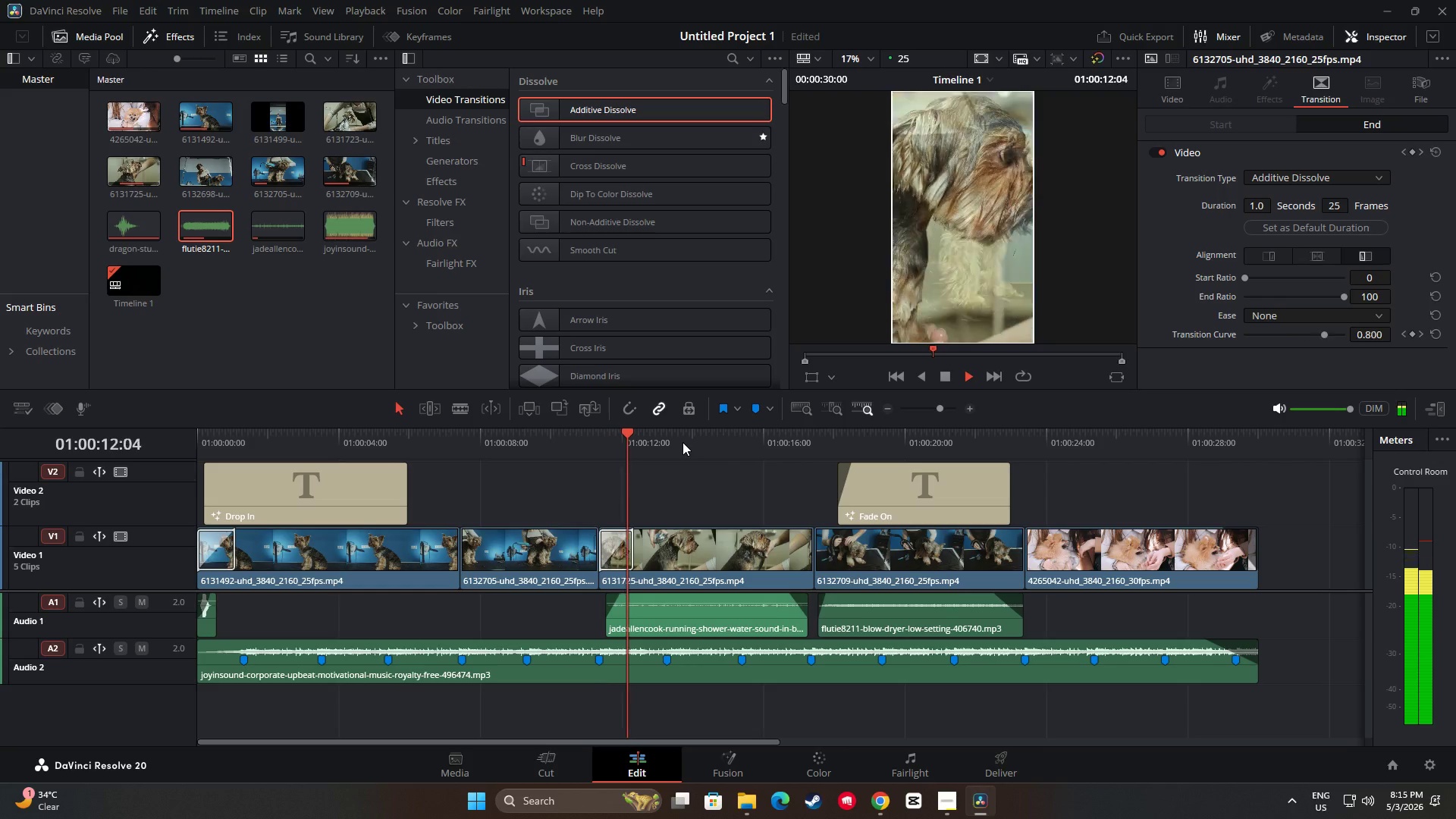 
key(Space)
 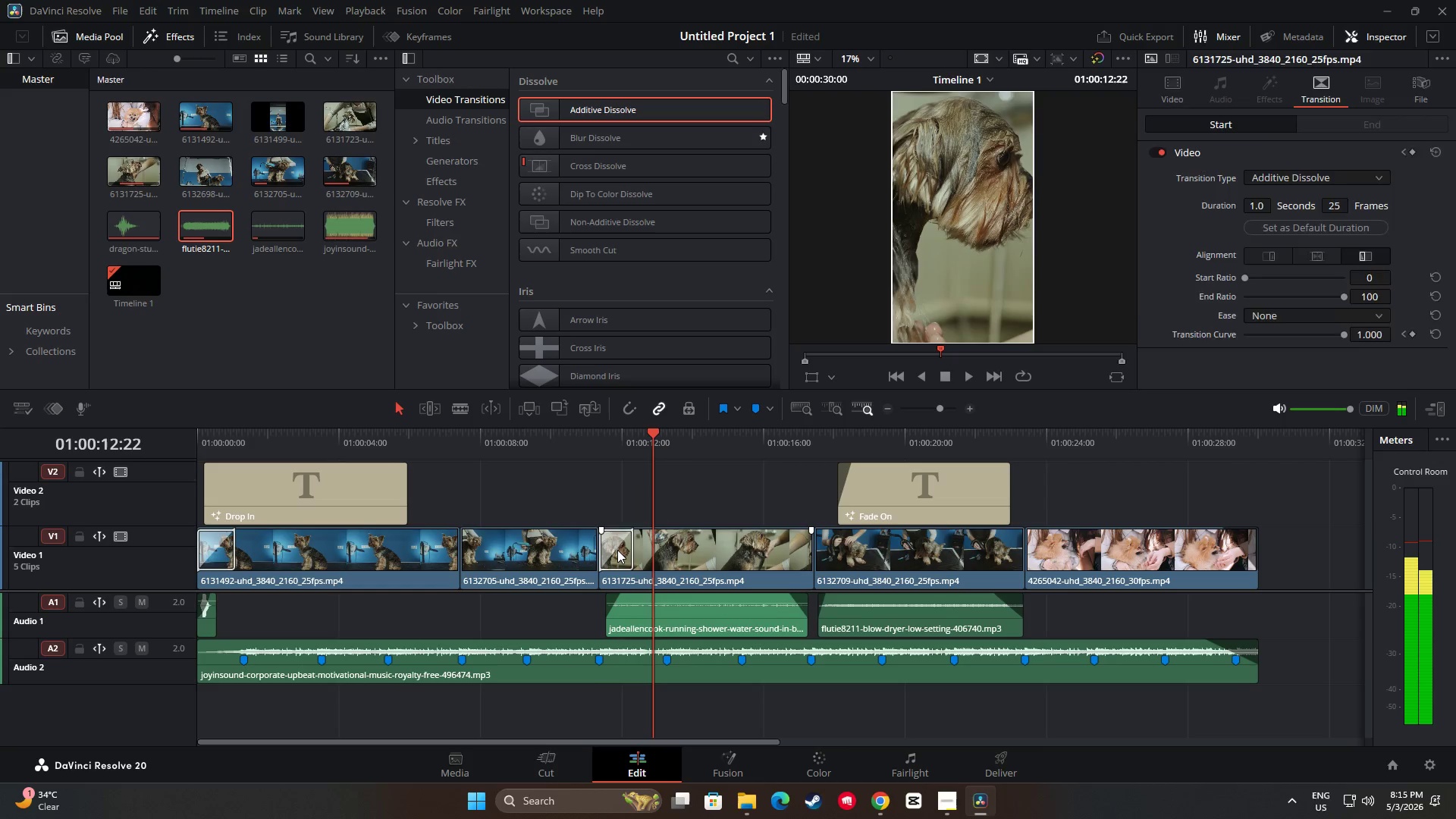 
left_click([617, 550])
 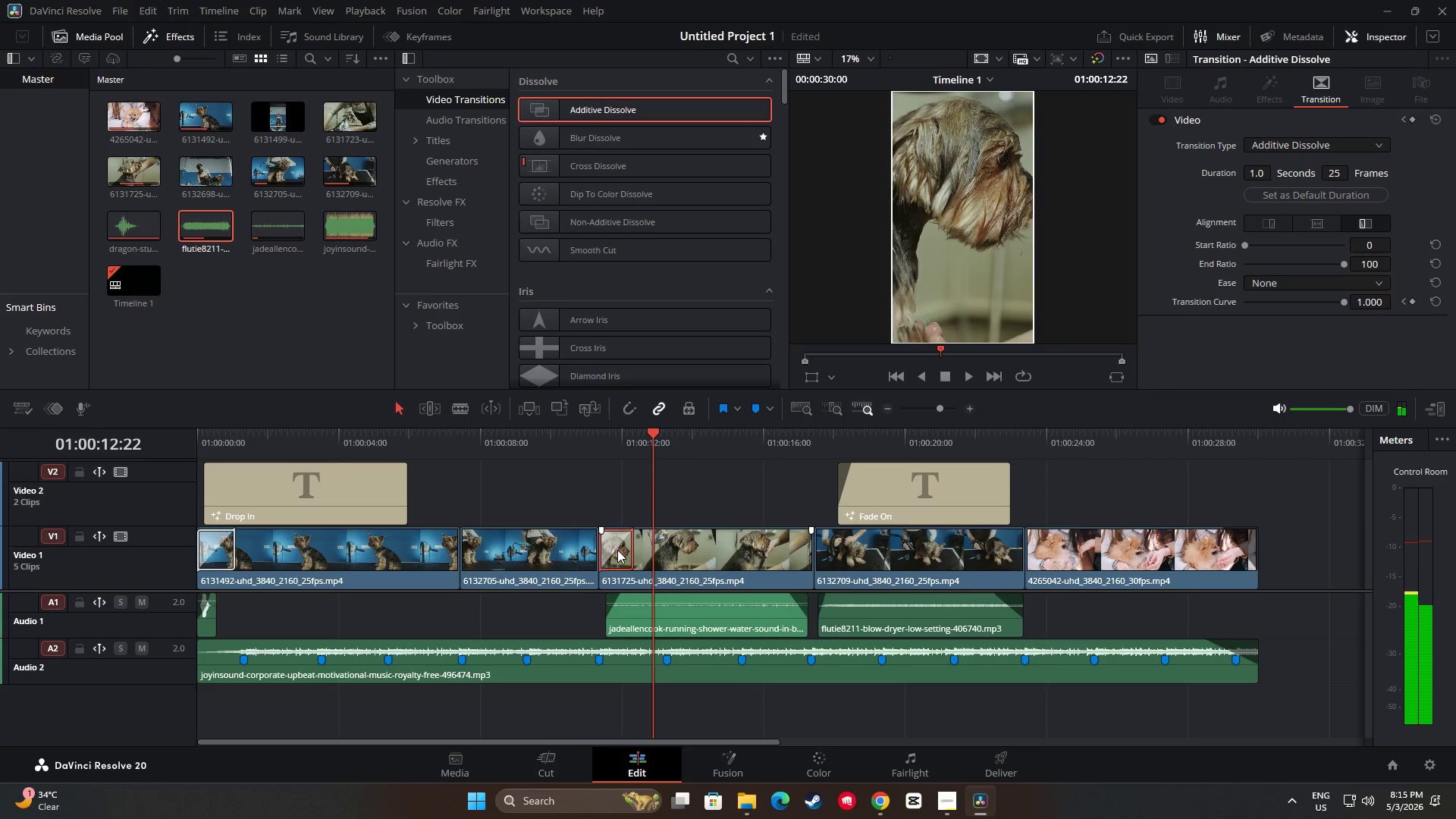 
left_click_drag(start_coordinate=[617, 550], to_coordinate=[833, 558])
 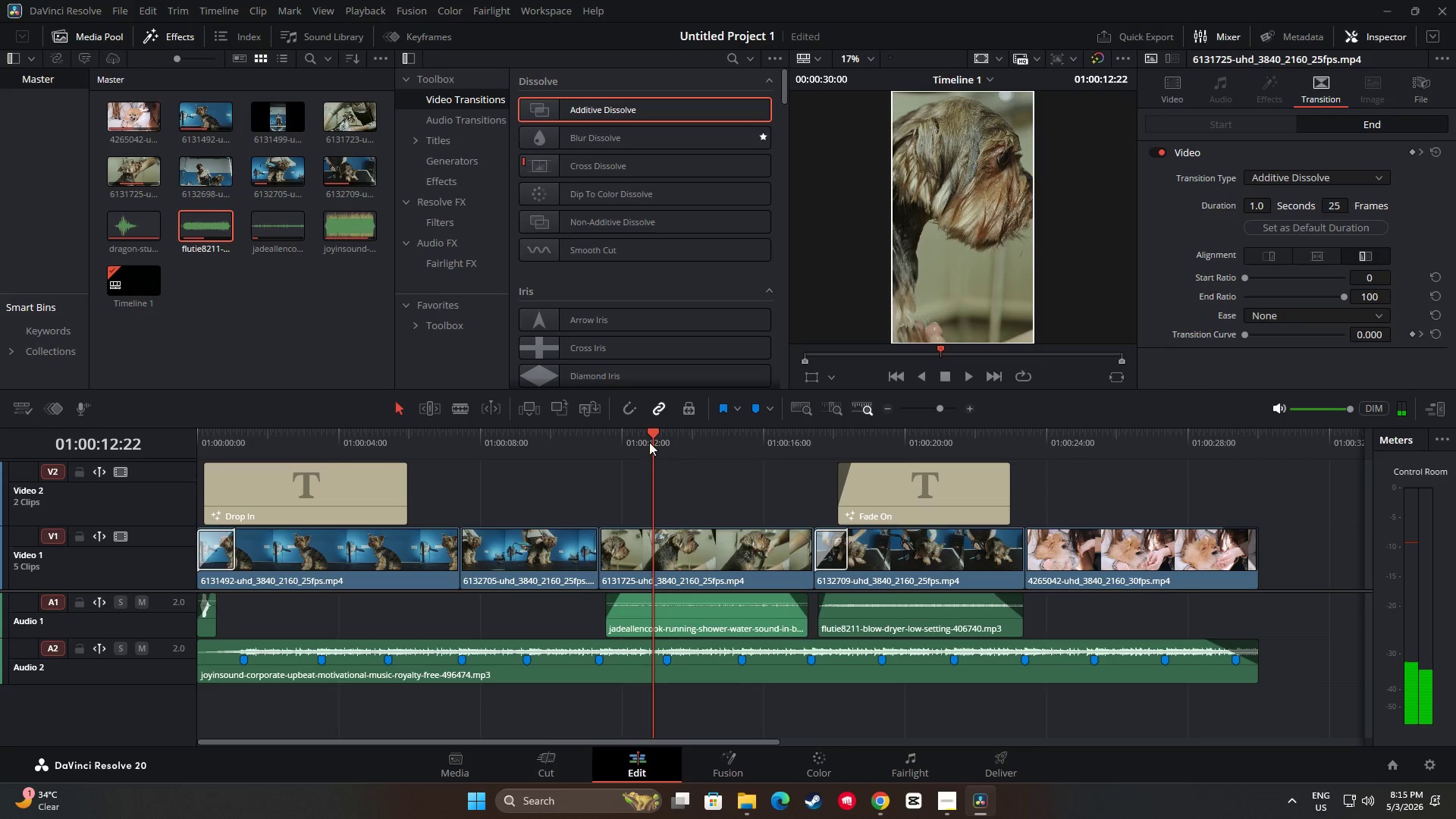 
left_click_drag(start_coordinate=[658, 428], to_coordinate=[621, 437])
 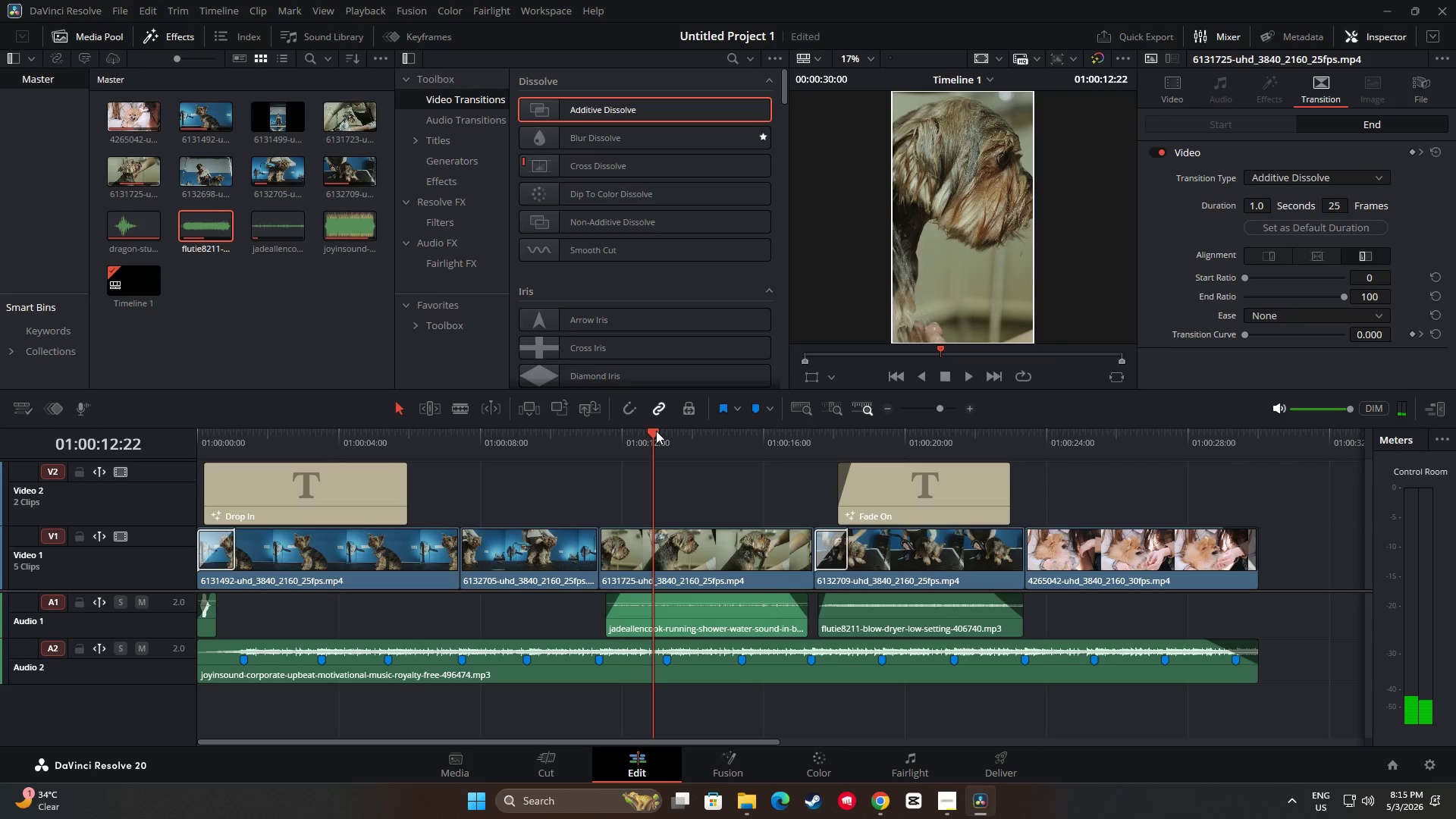 
key(Space)
 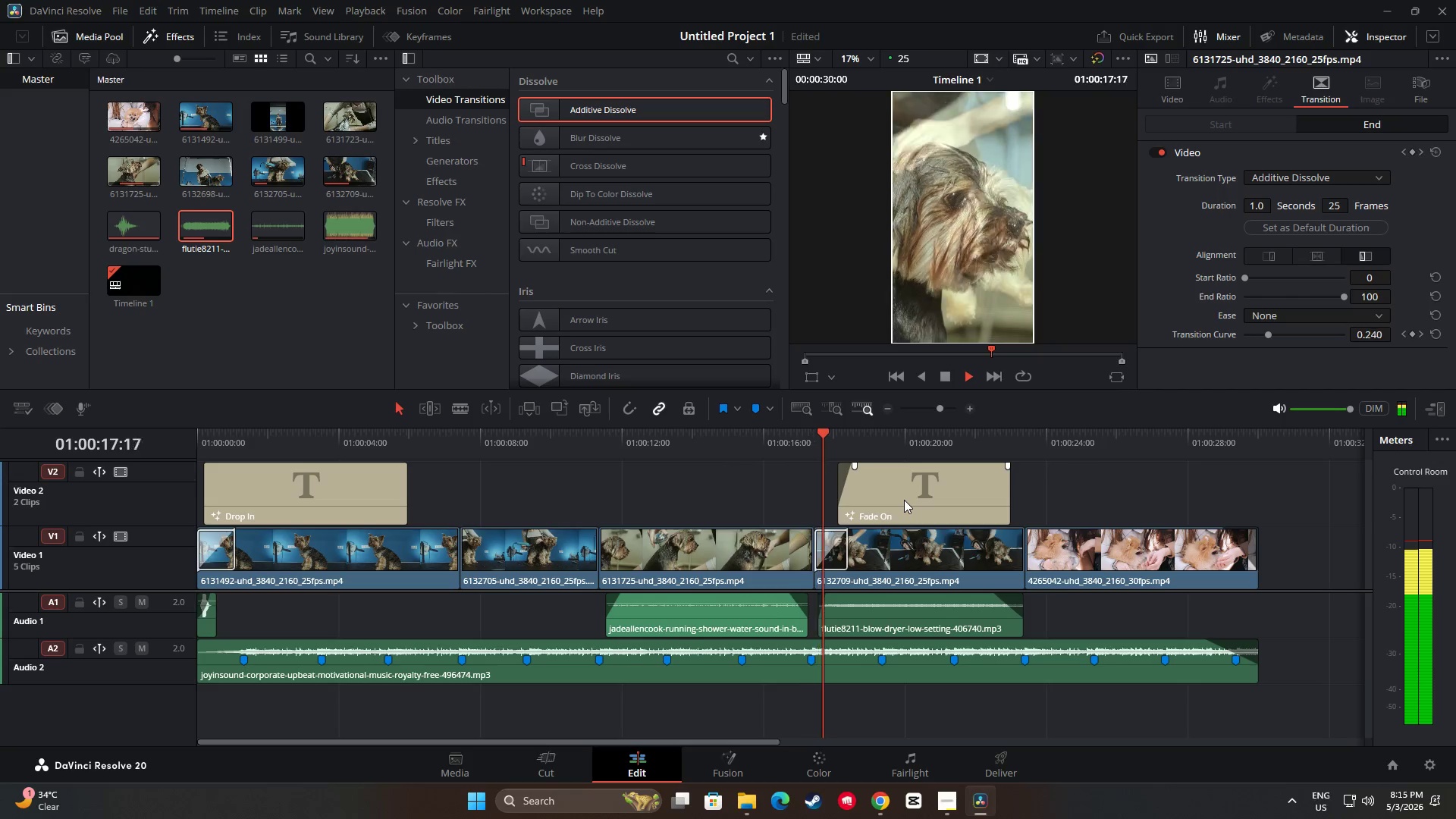 
wait(6.45)
 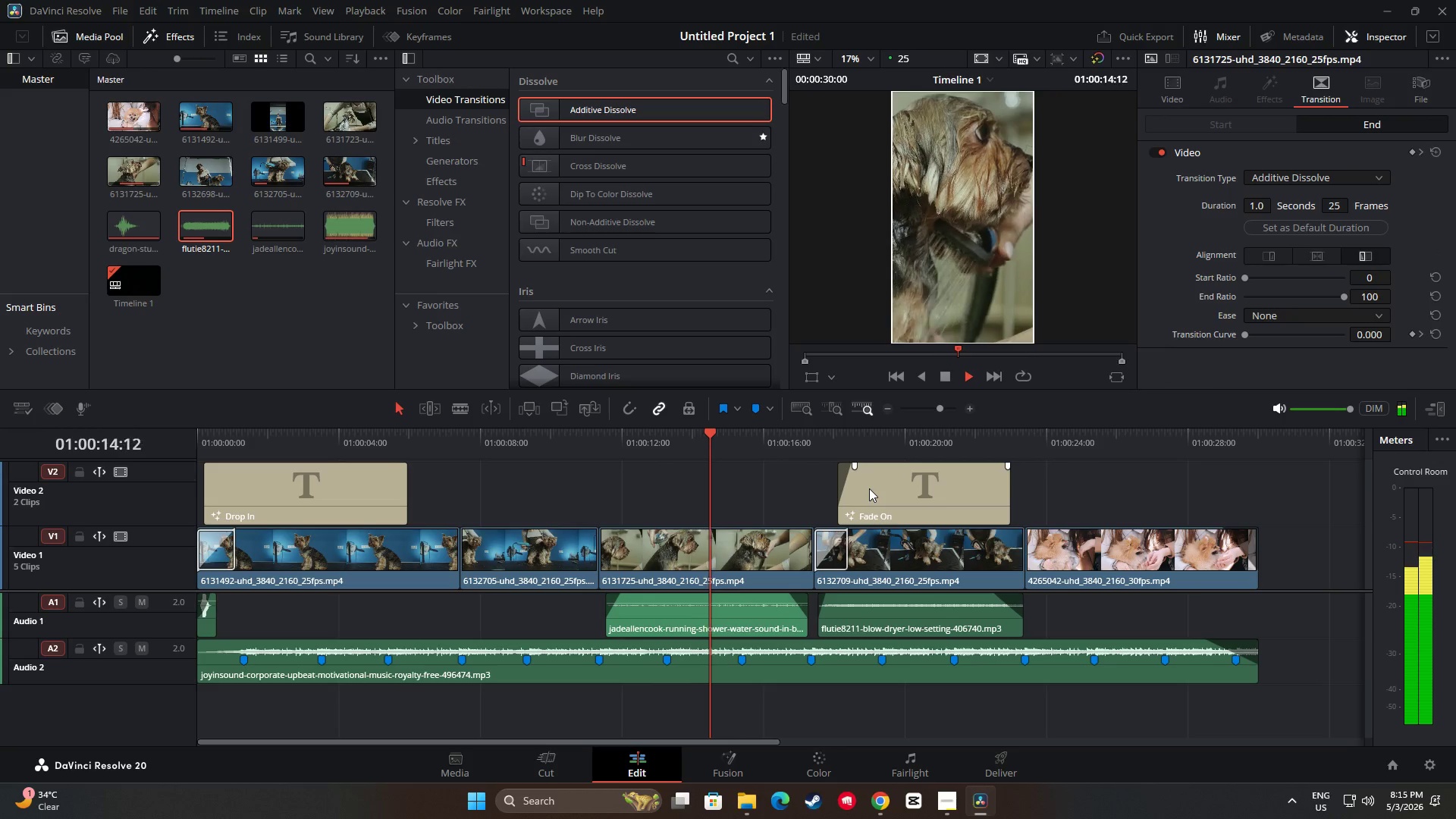 
key(Space)
 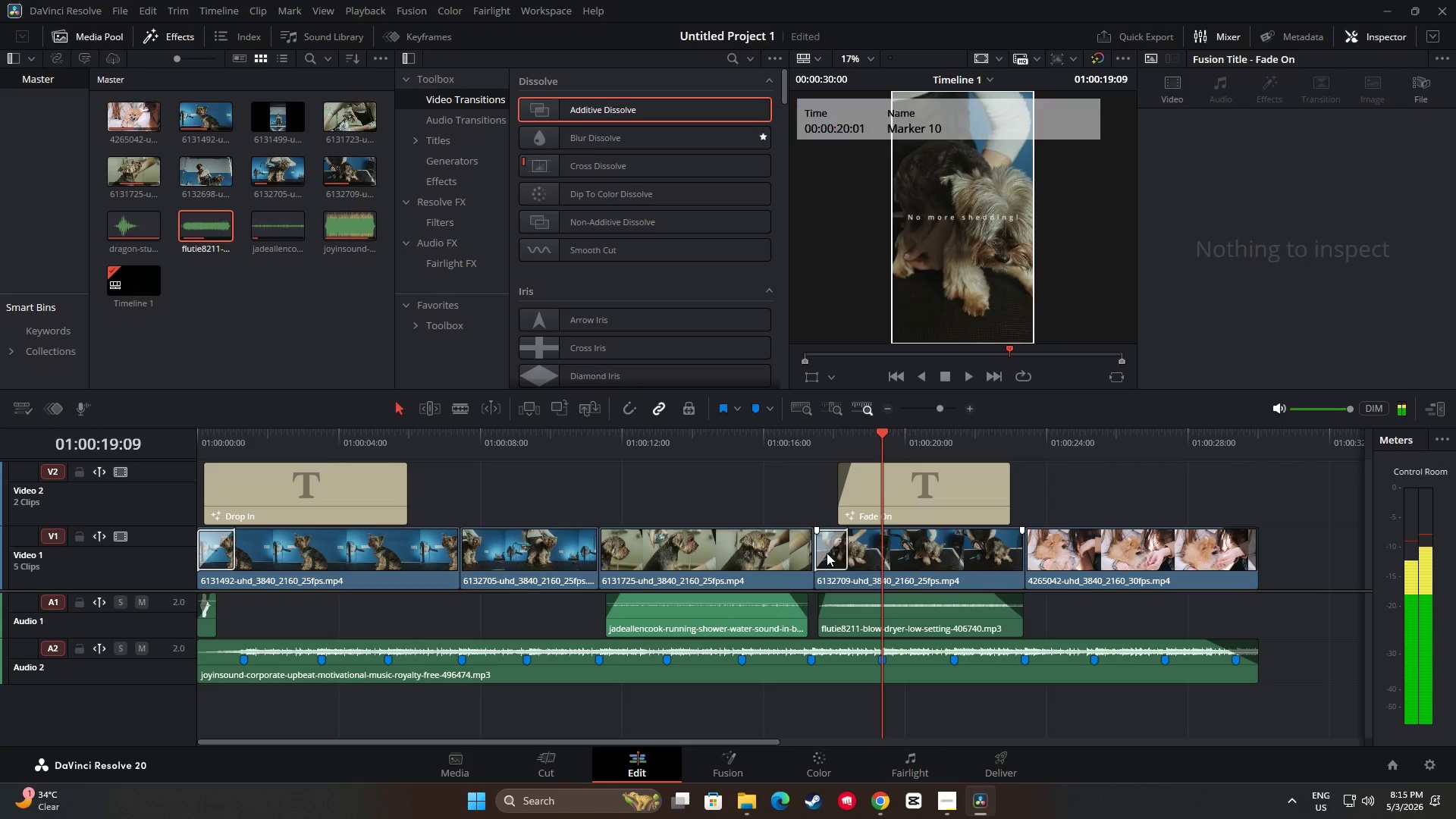 
left_click([827, 553])
 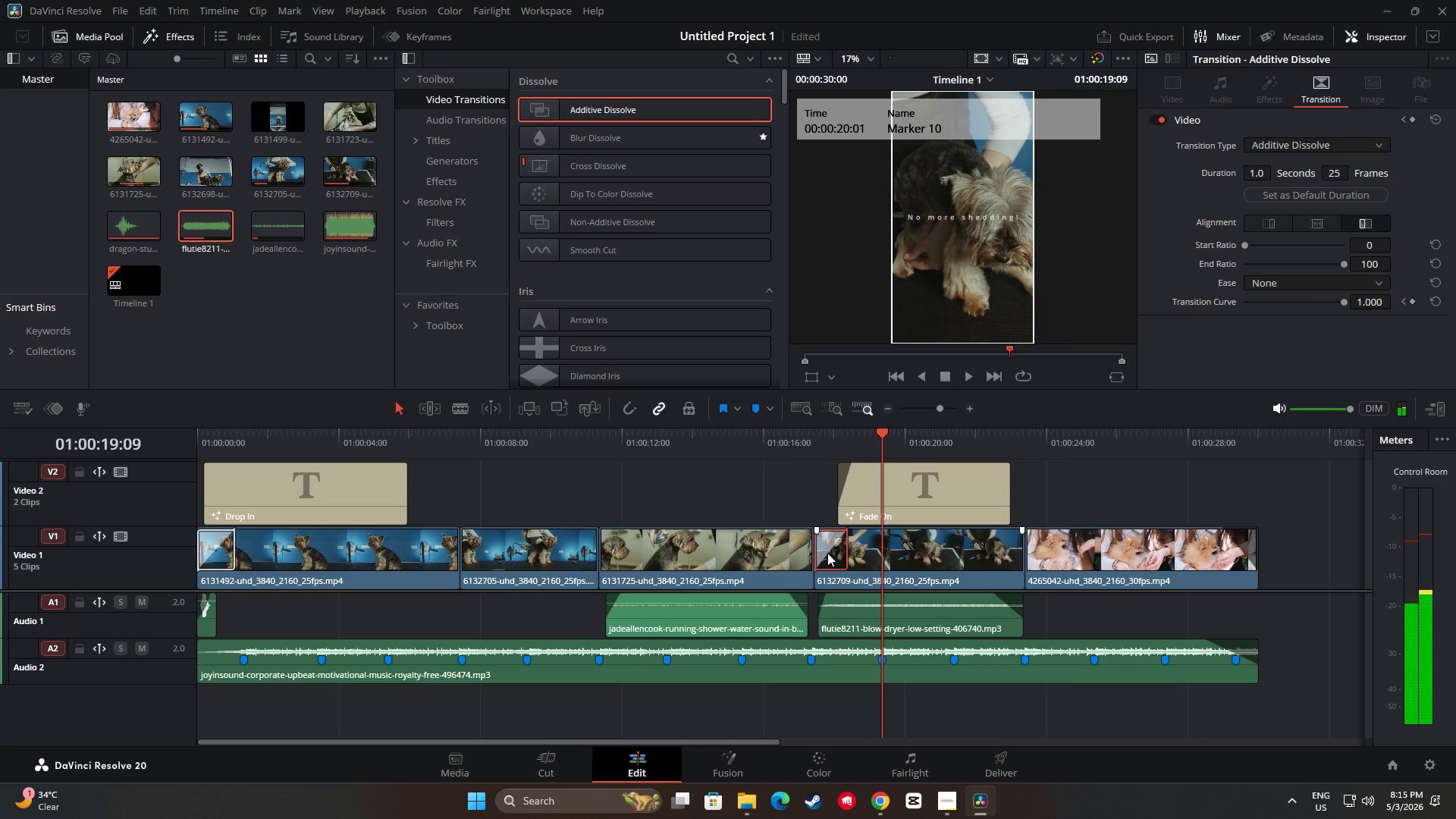 
key(Delete)
 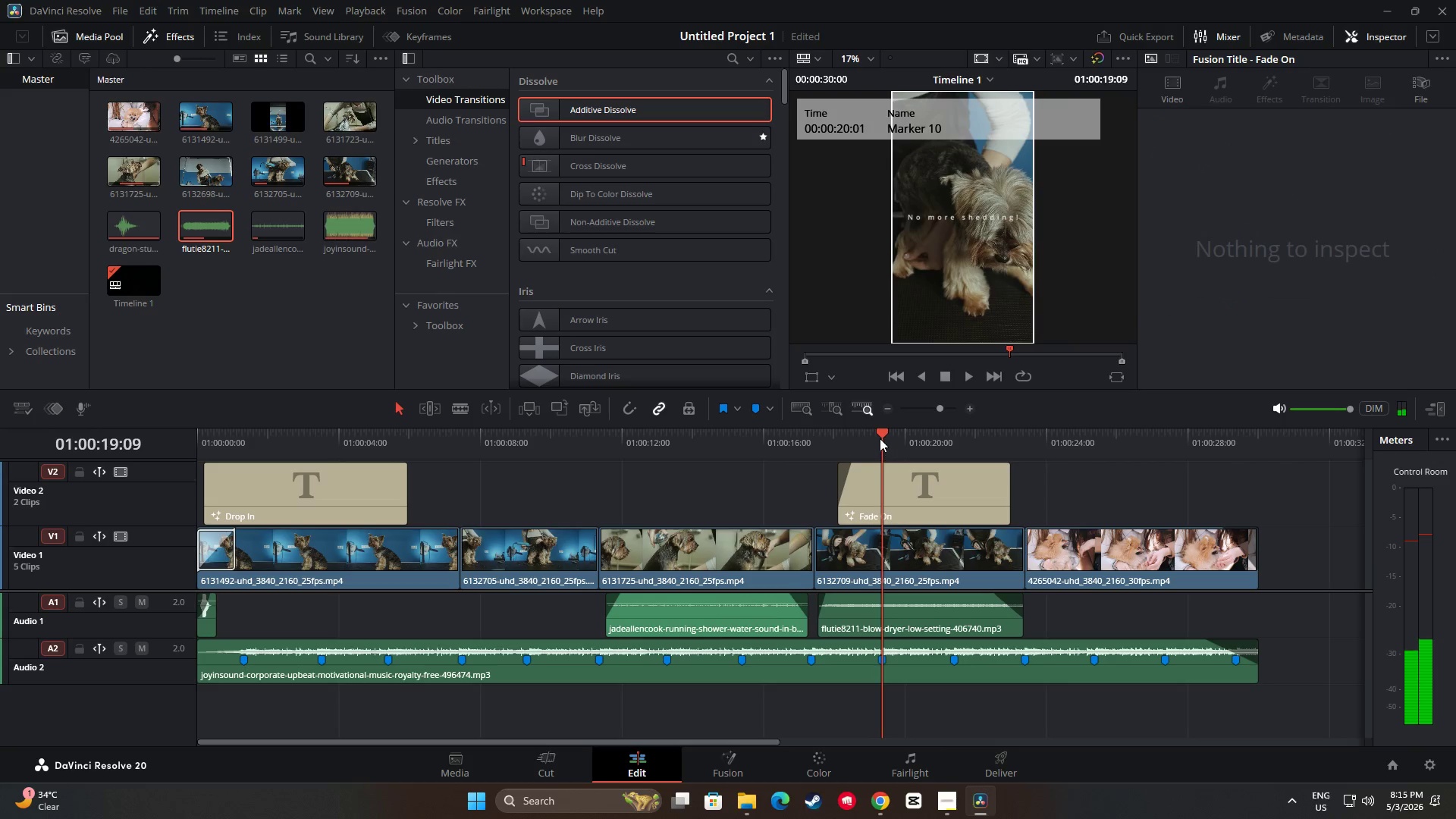 
left_click_drag(start_coordinate=[882, 431], to_coordinate=[559, 455])
 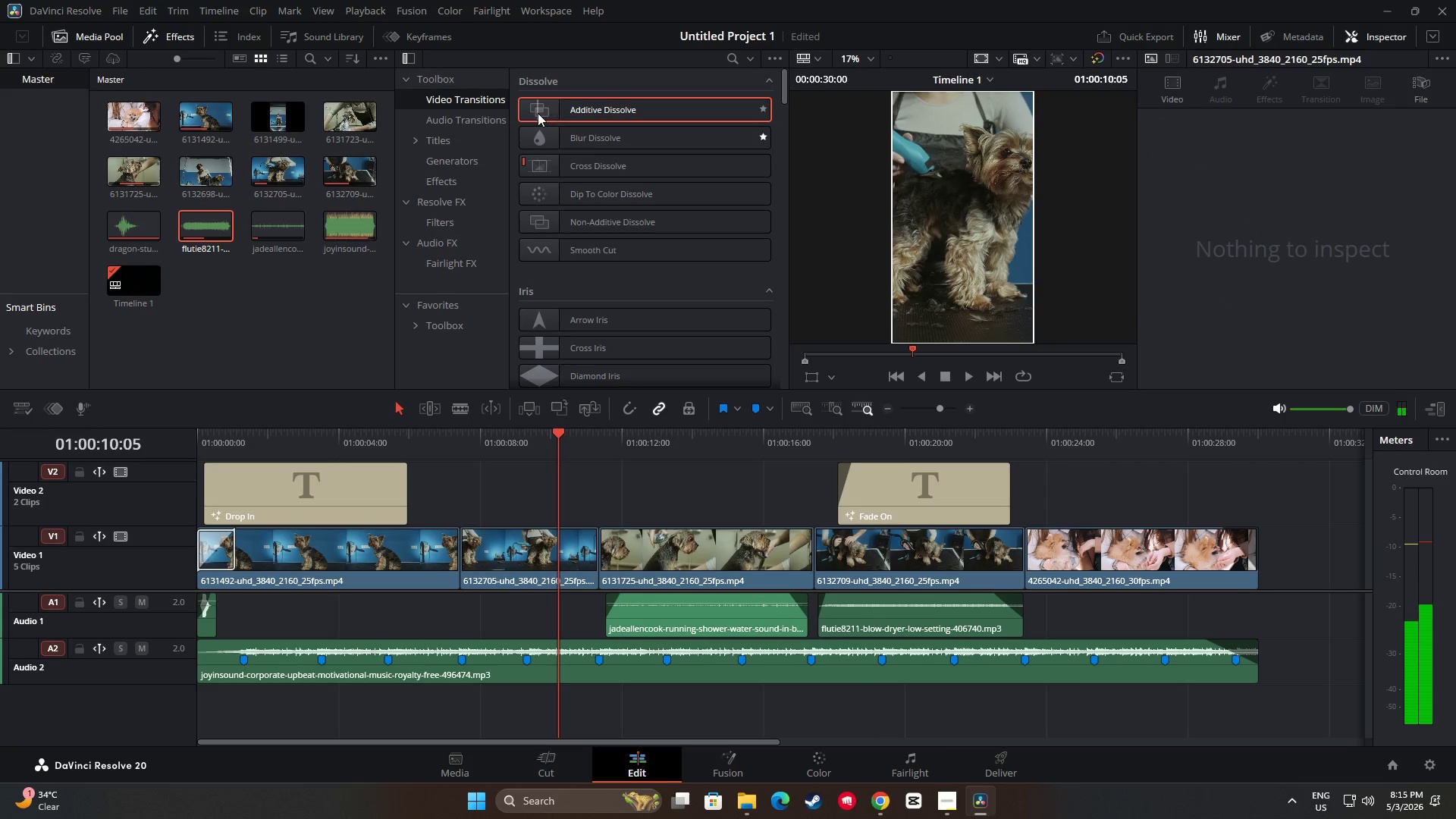 
left_click_drag(start_coordinate=[573, 106], to_coordinate=[653, 103])
 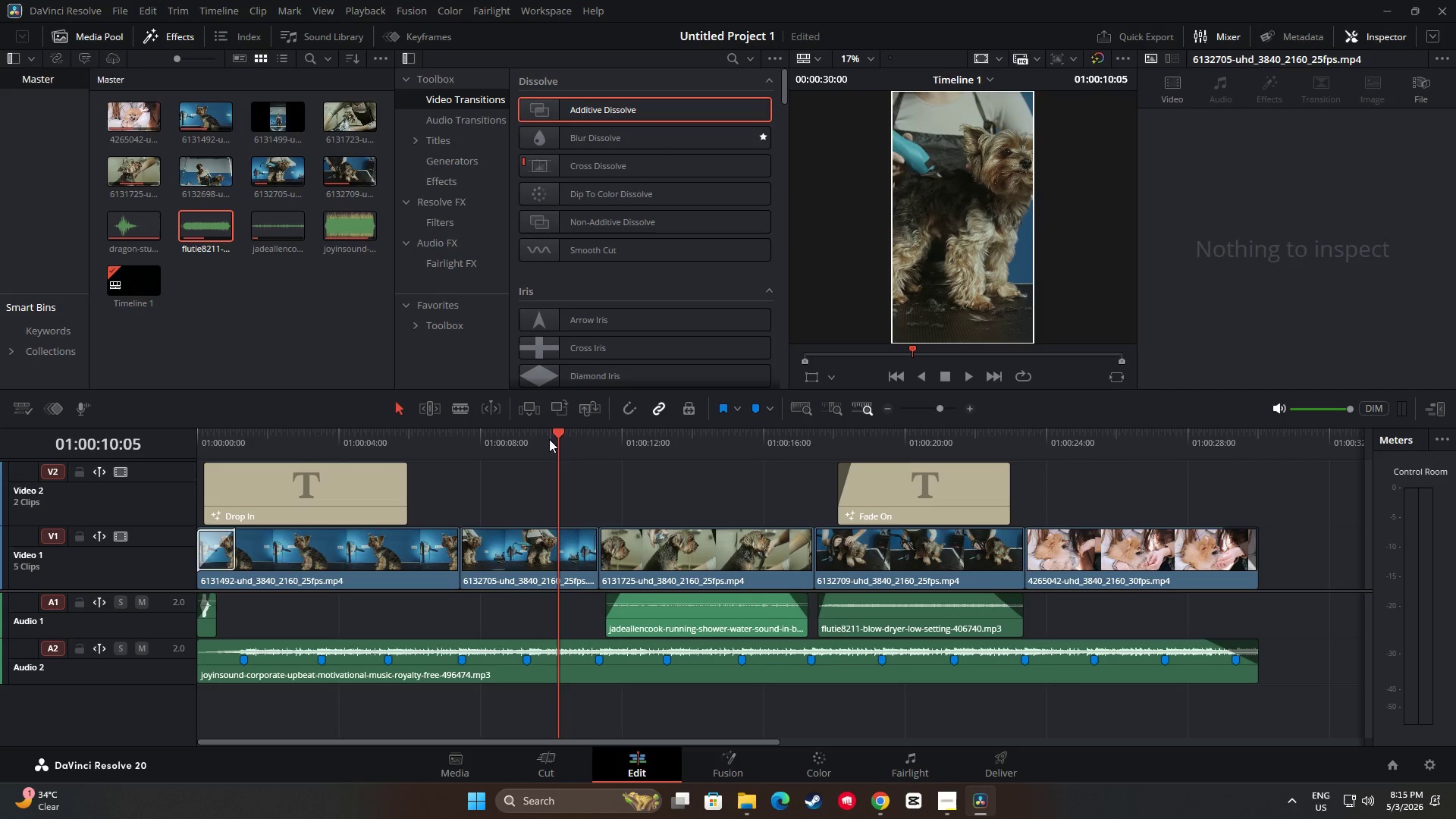 
left_click_drag(start_coordinate=[556, 435], to_coordinate=[177, 448])
 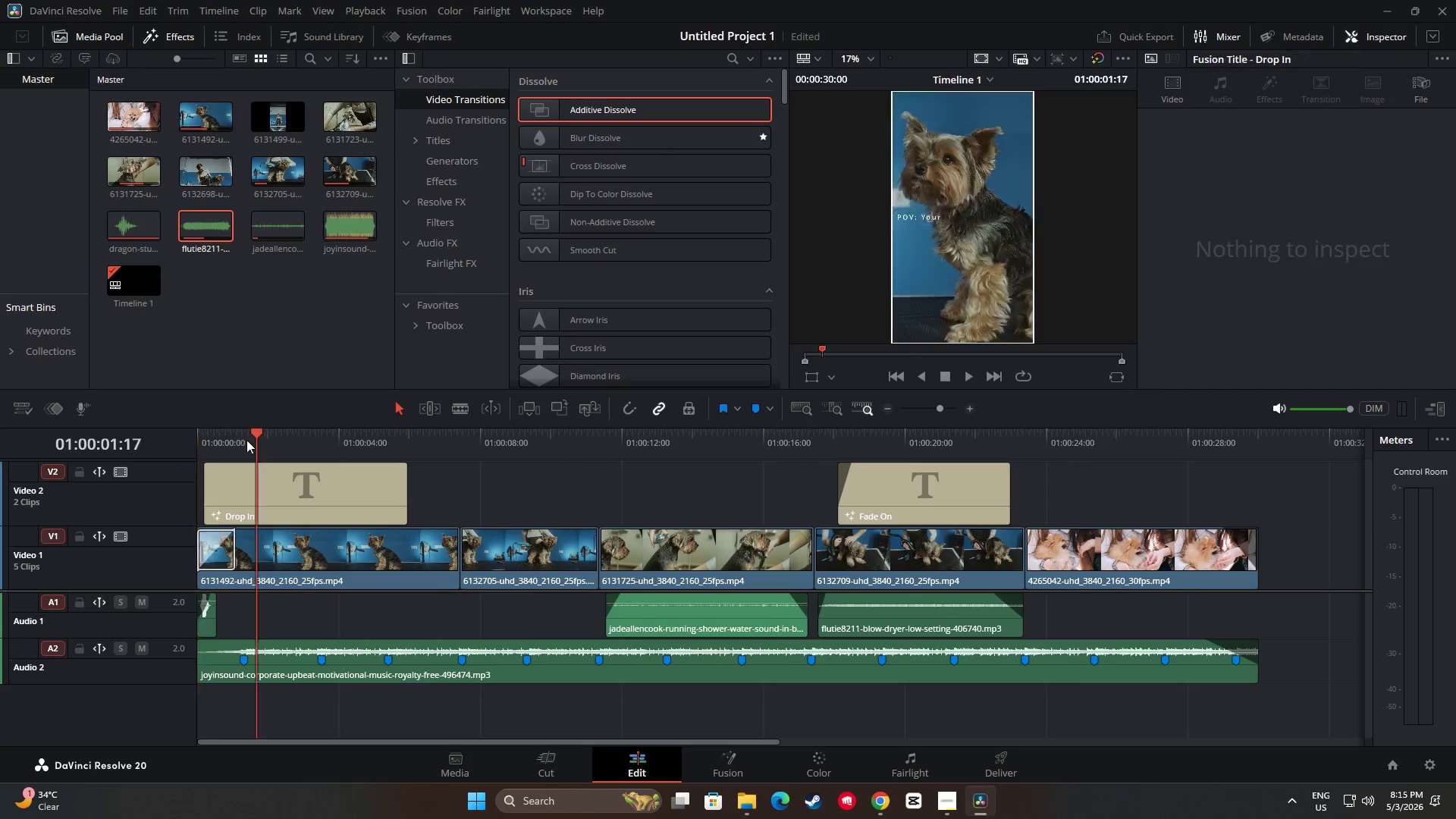 
key(Space)
 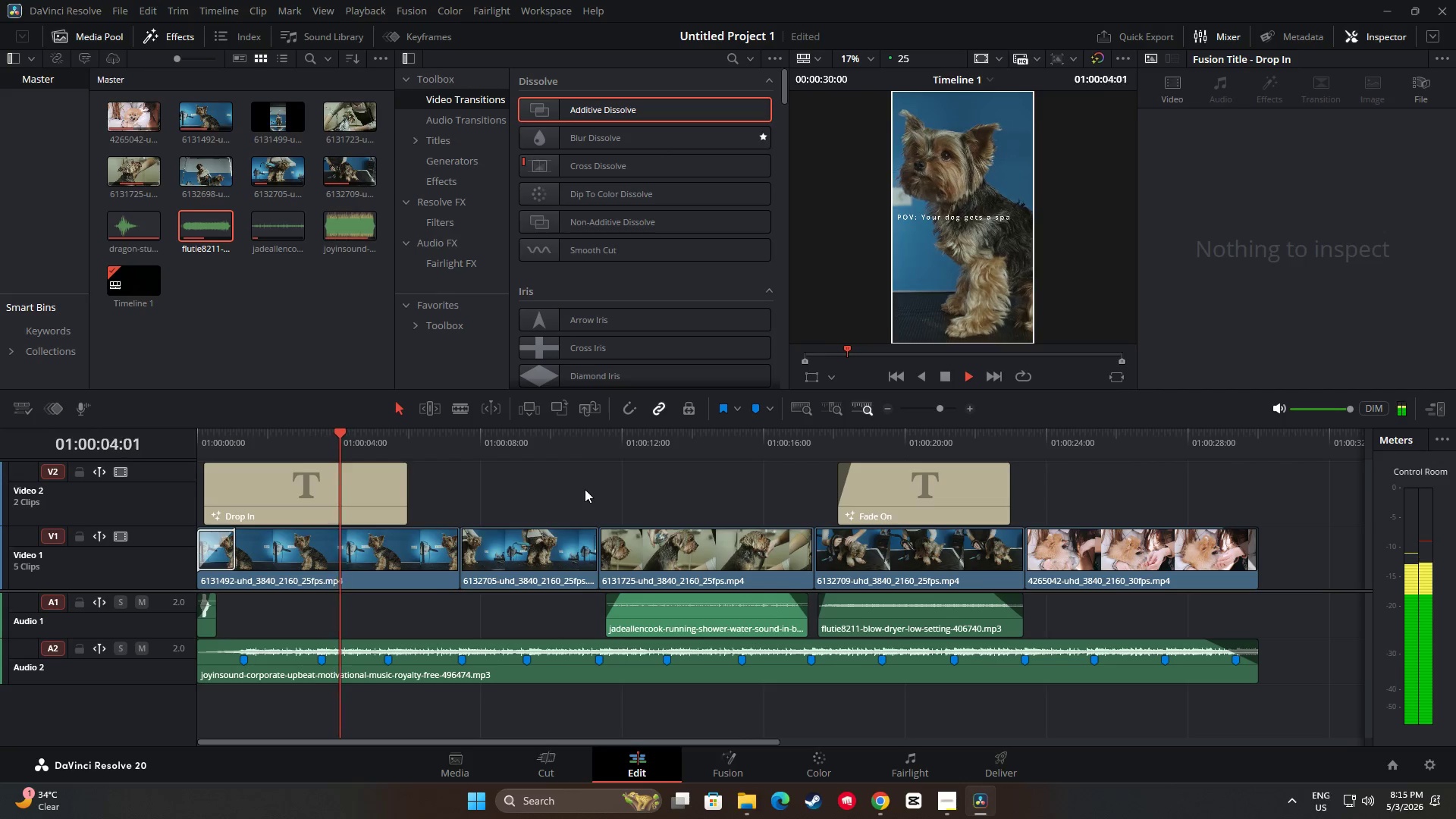 
wait(5.5)
 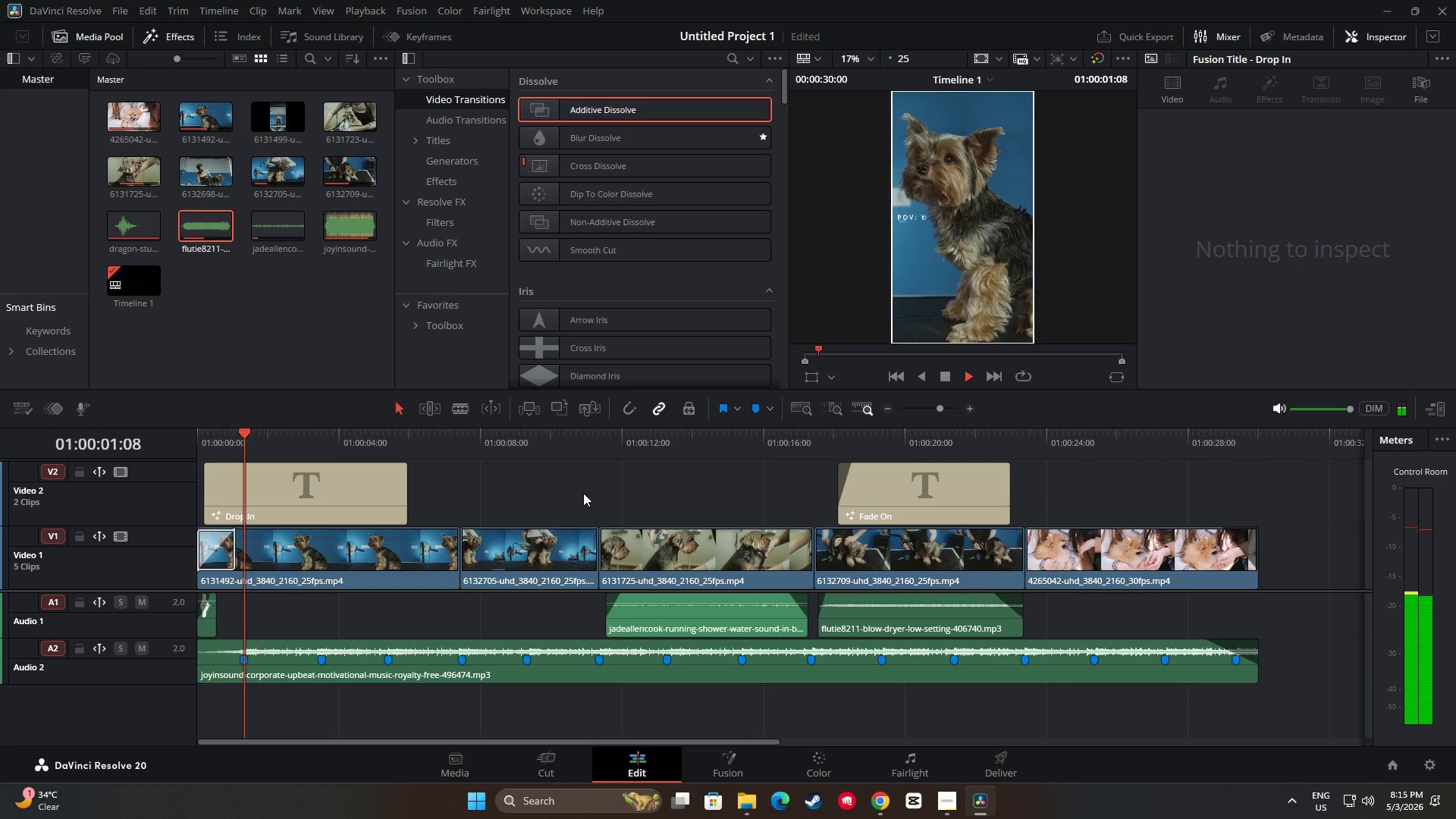 
left_click([942, 805])